 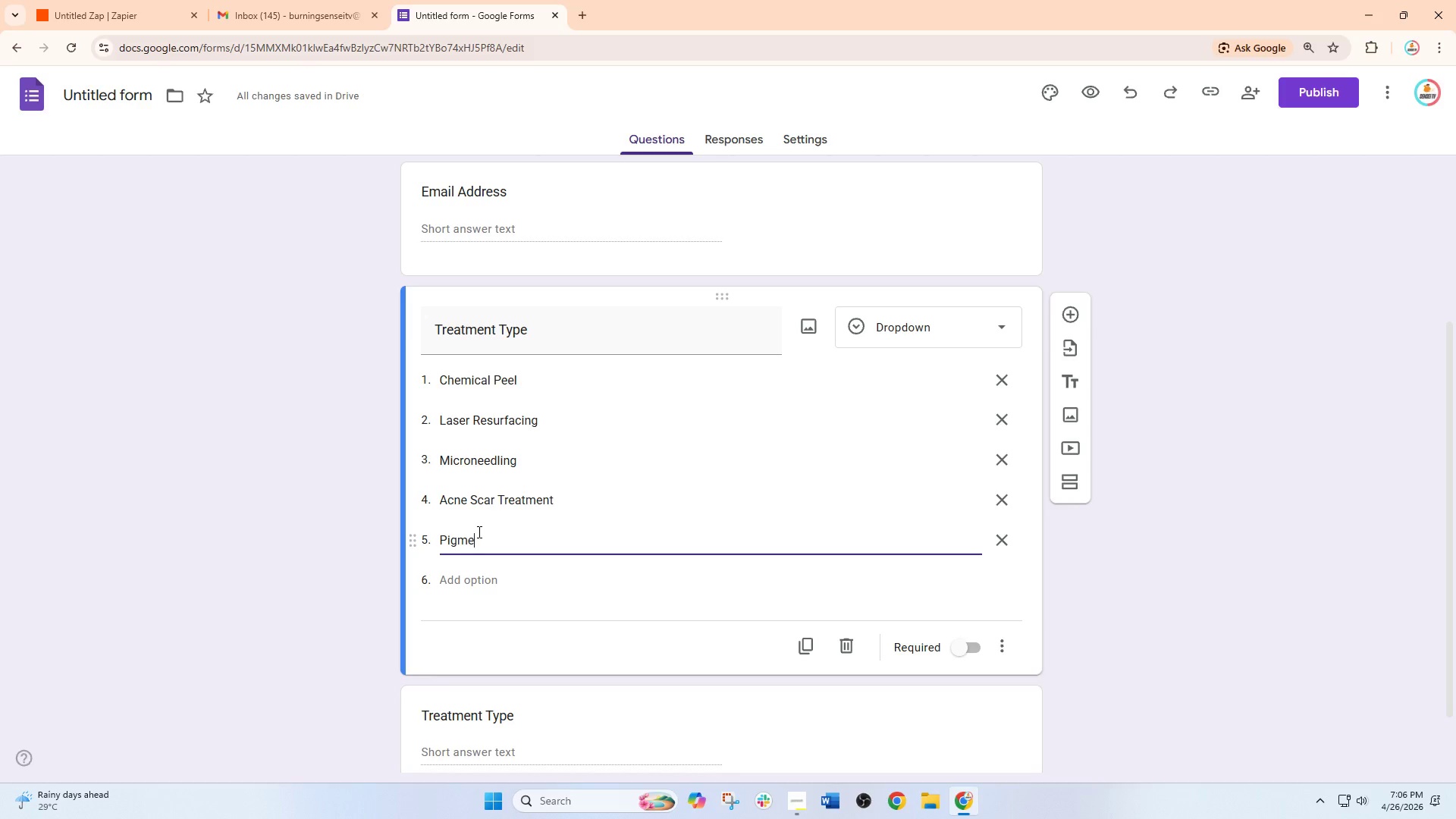 
hold_key(key=ShiftLeft, duration=0.38)
 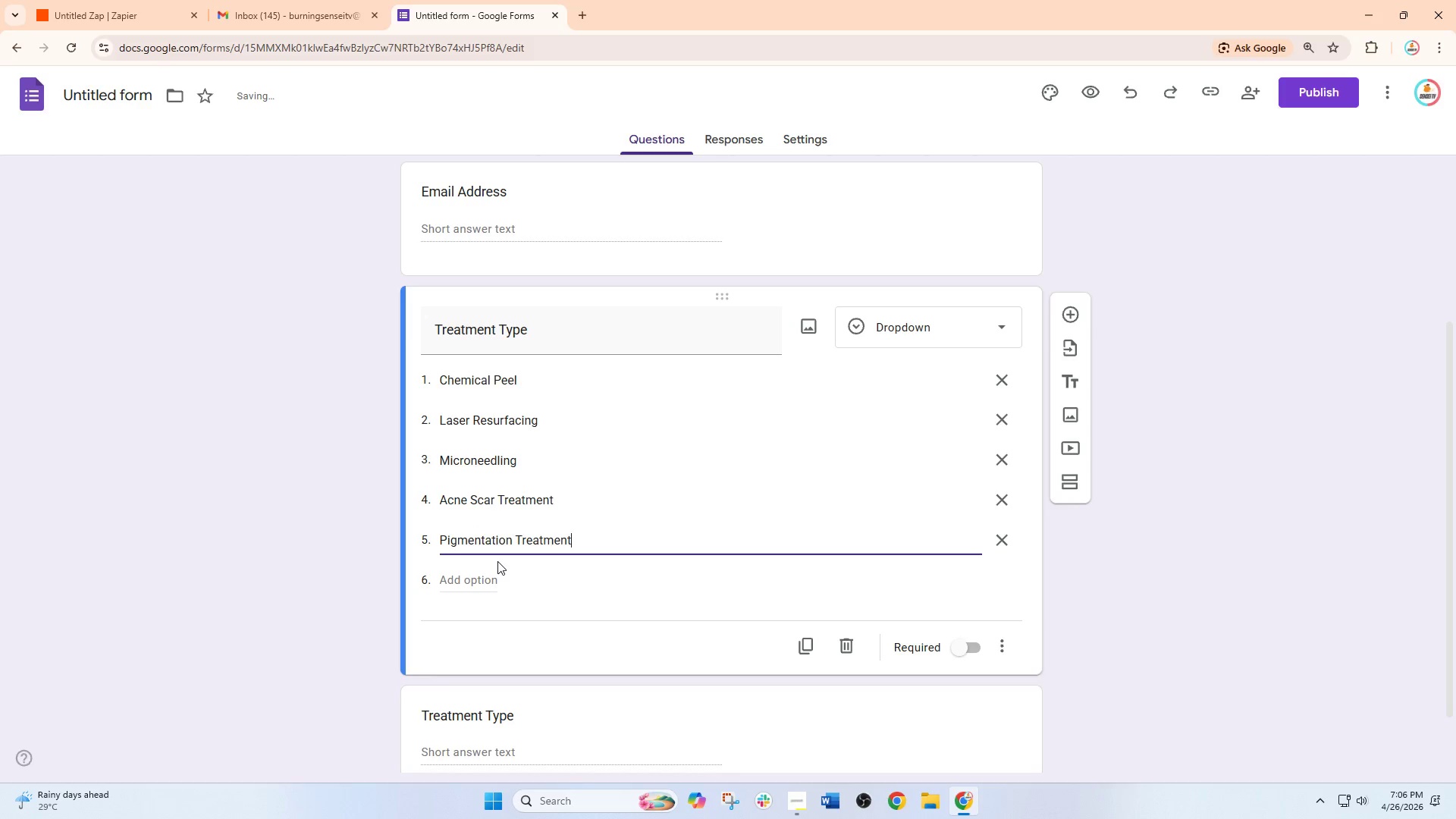 
double_click([493, 584])
 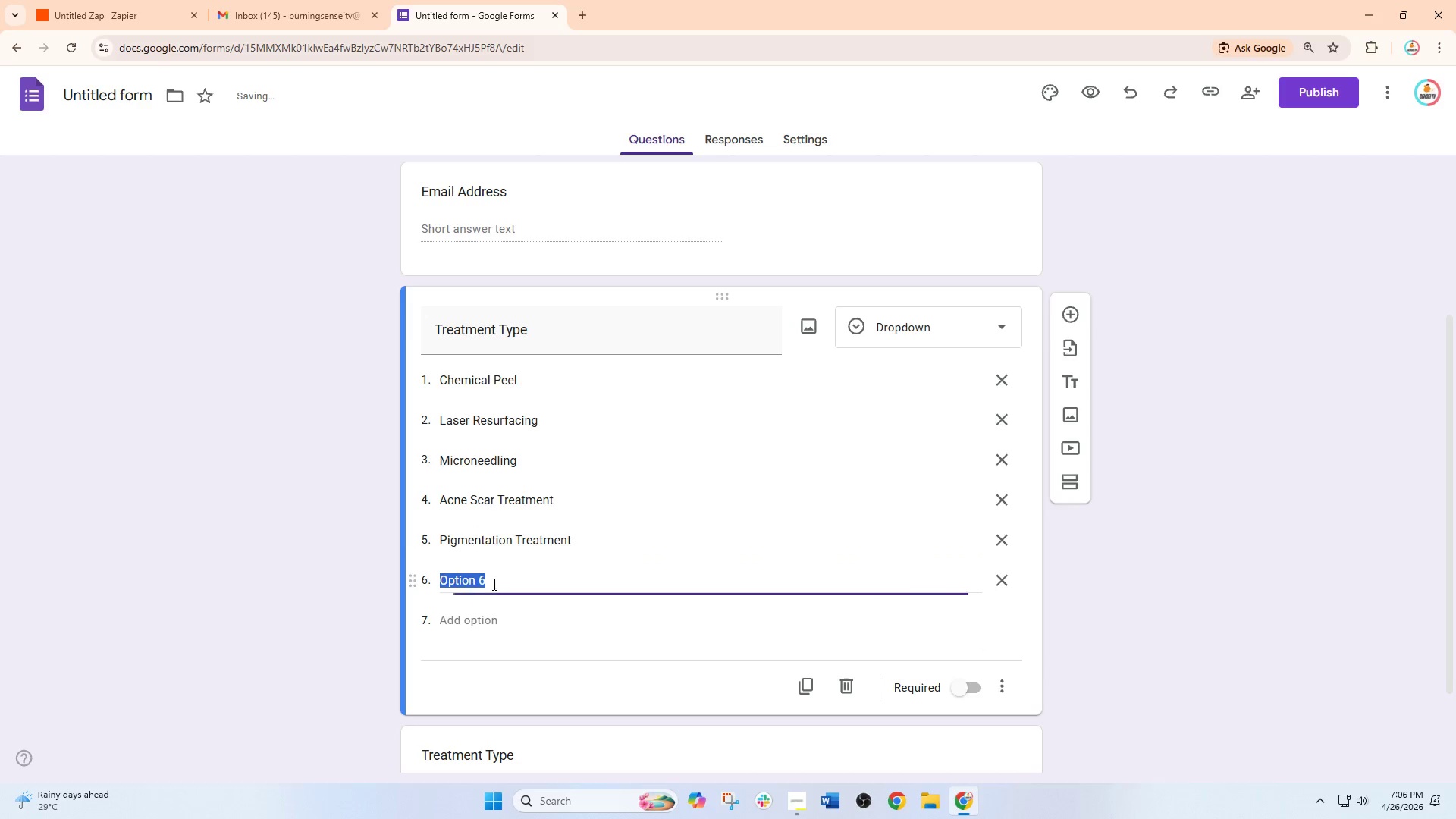 
type(Skin Tightening)
 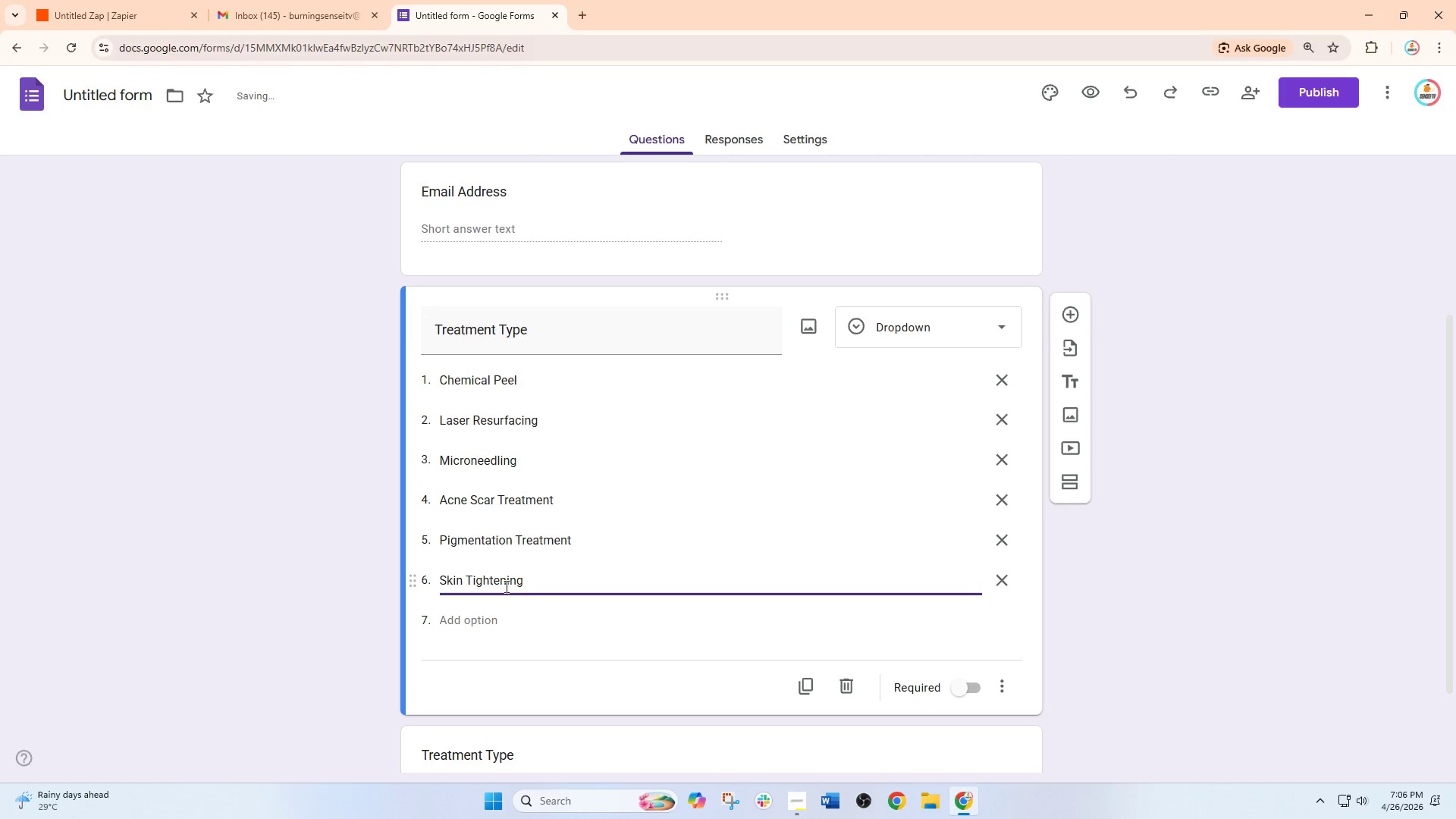 
left_click([679, 681])
 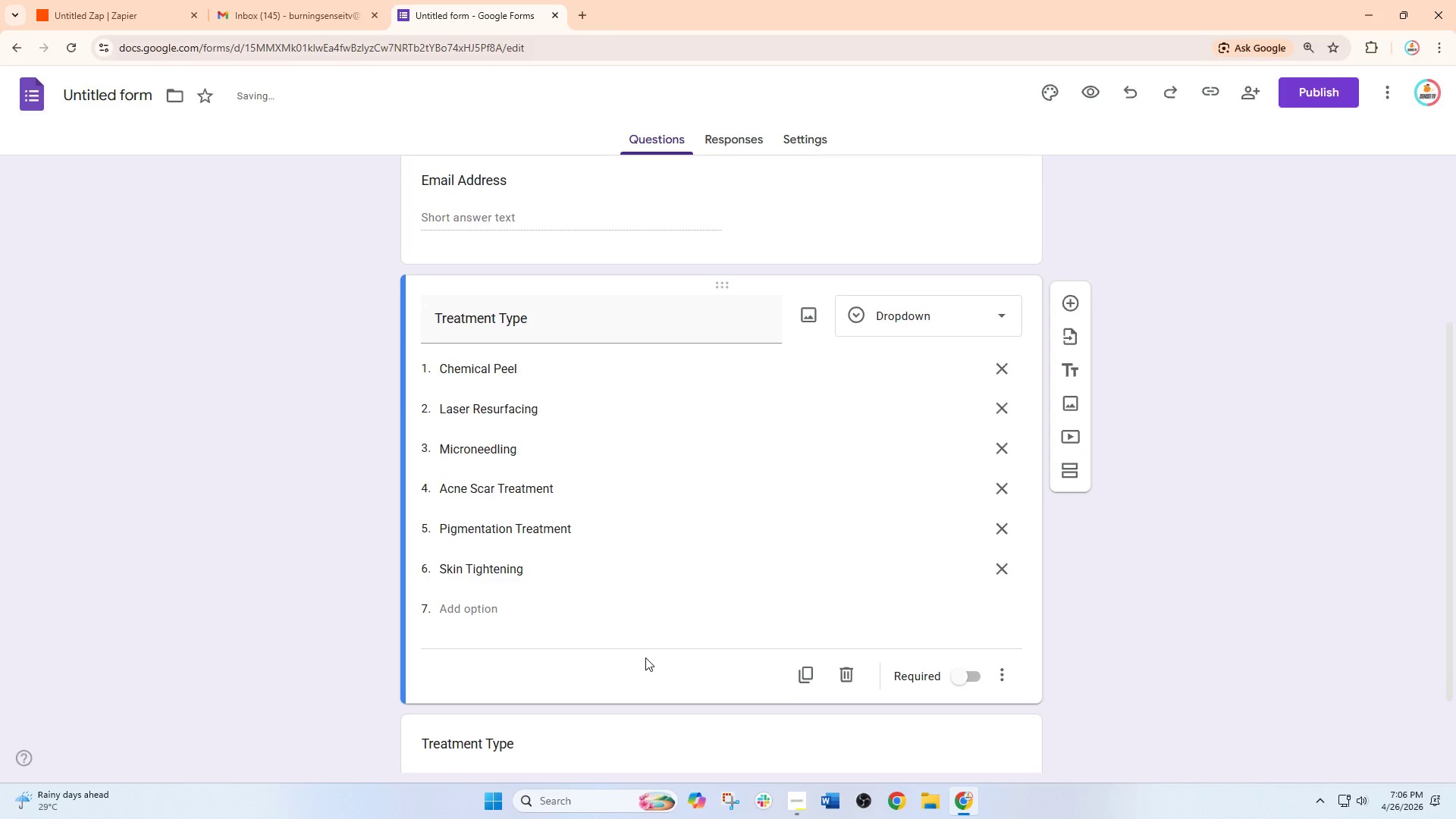 
left_click([560, 622])
 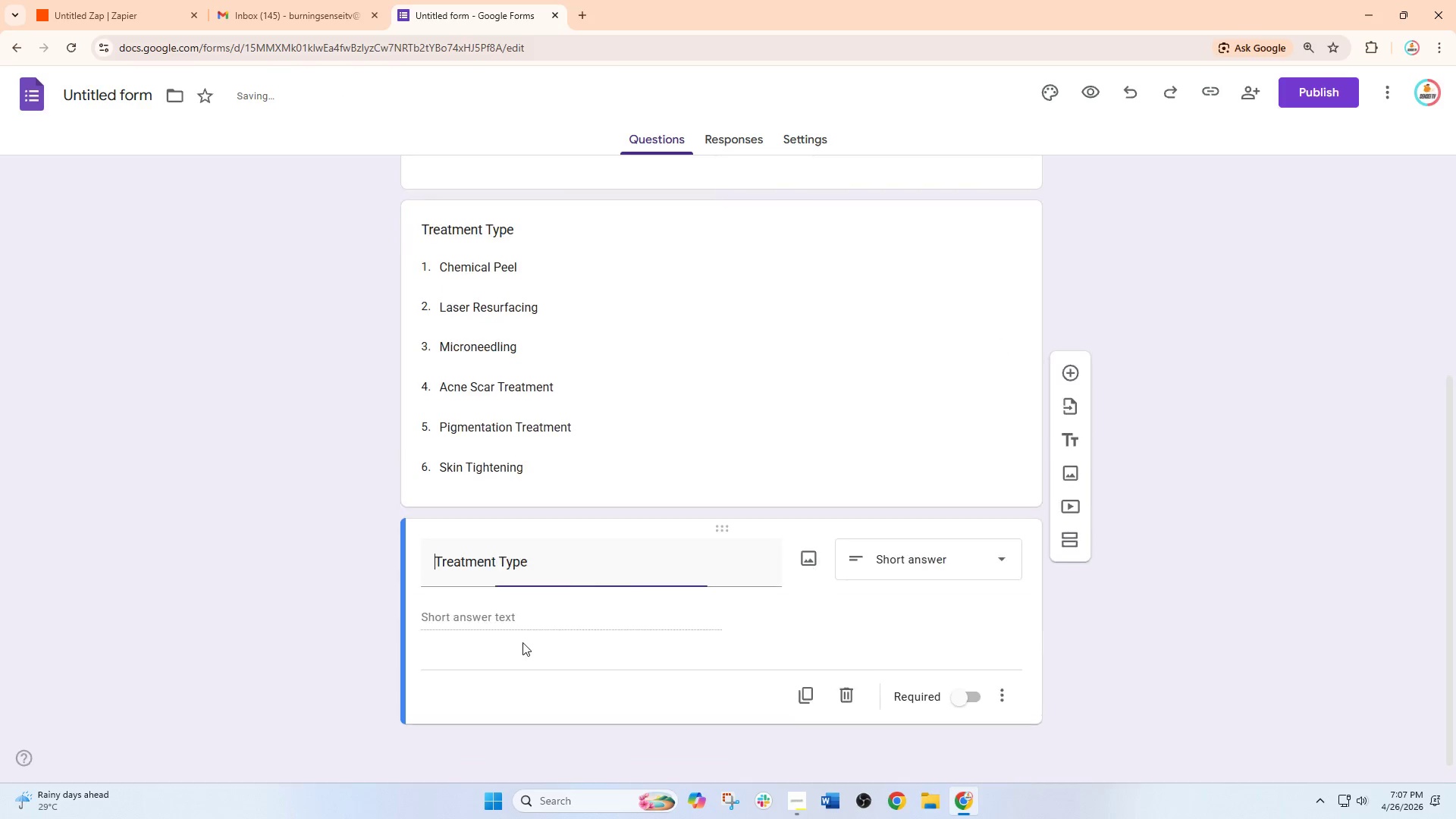 
scroll: coordinate [645, 657], scroll_direction: down, amount: 4.0
 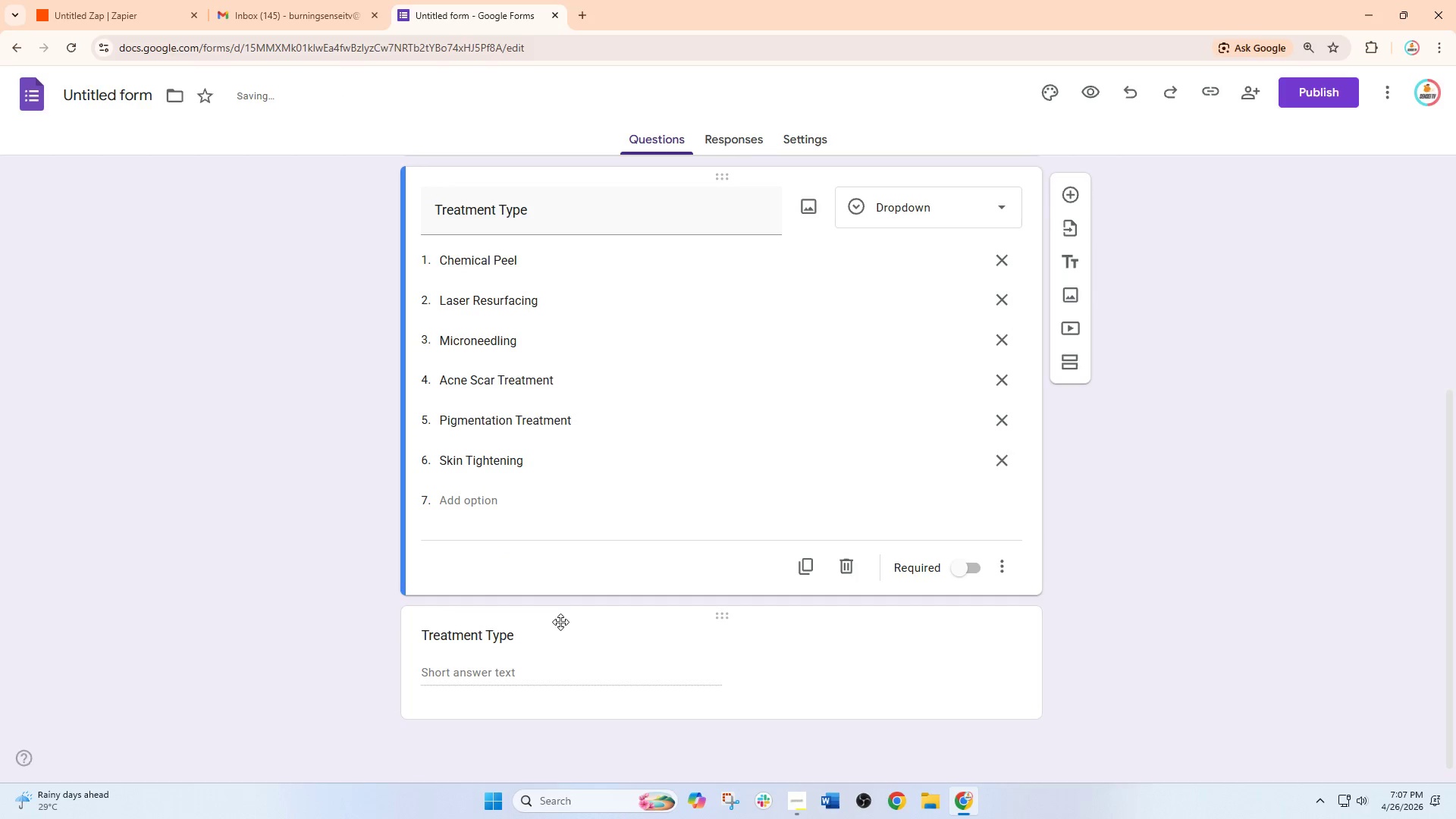 
double_click([522, 642])
 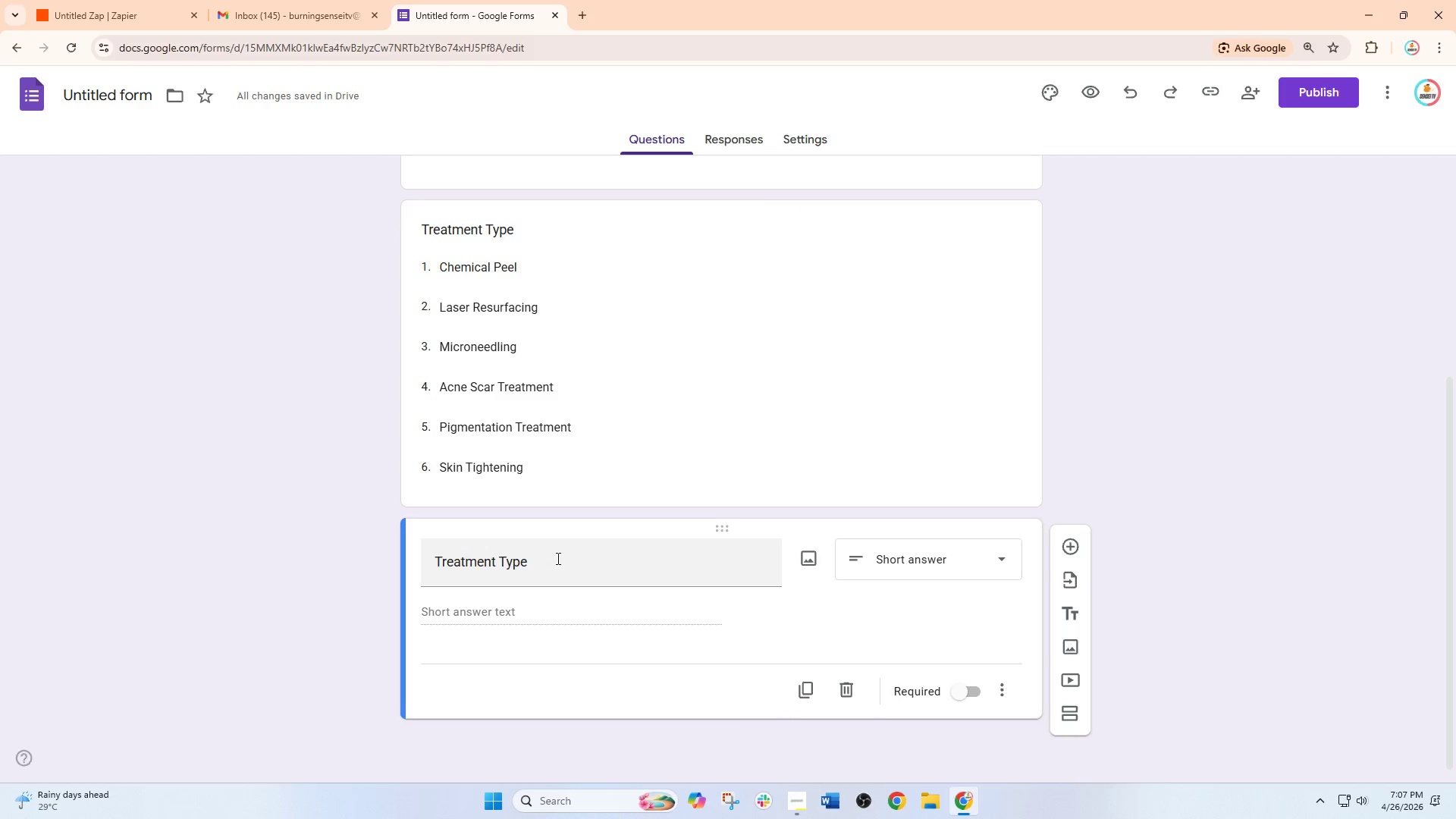 
scroll: coordinate [550, 542], scroll_direction: up, amount: 4.0
 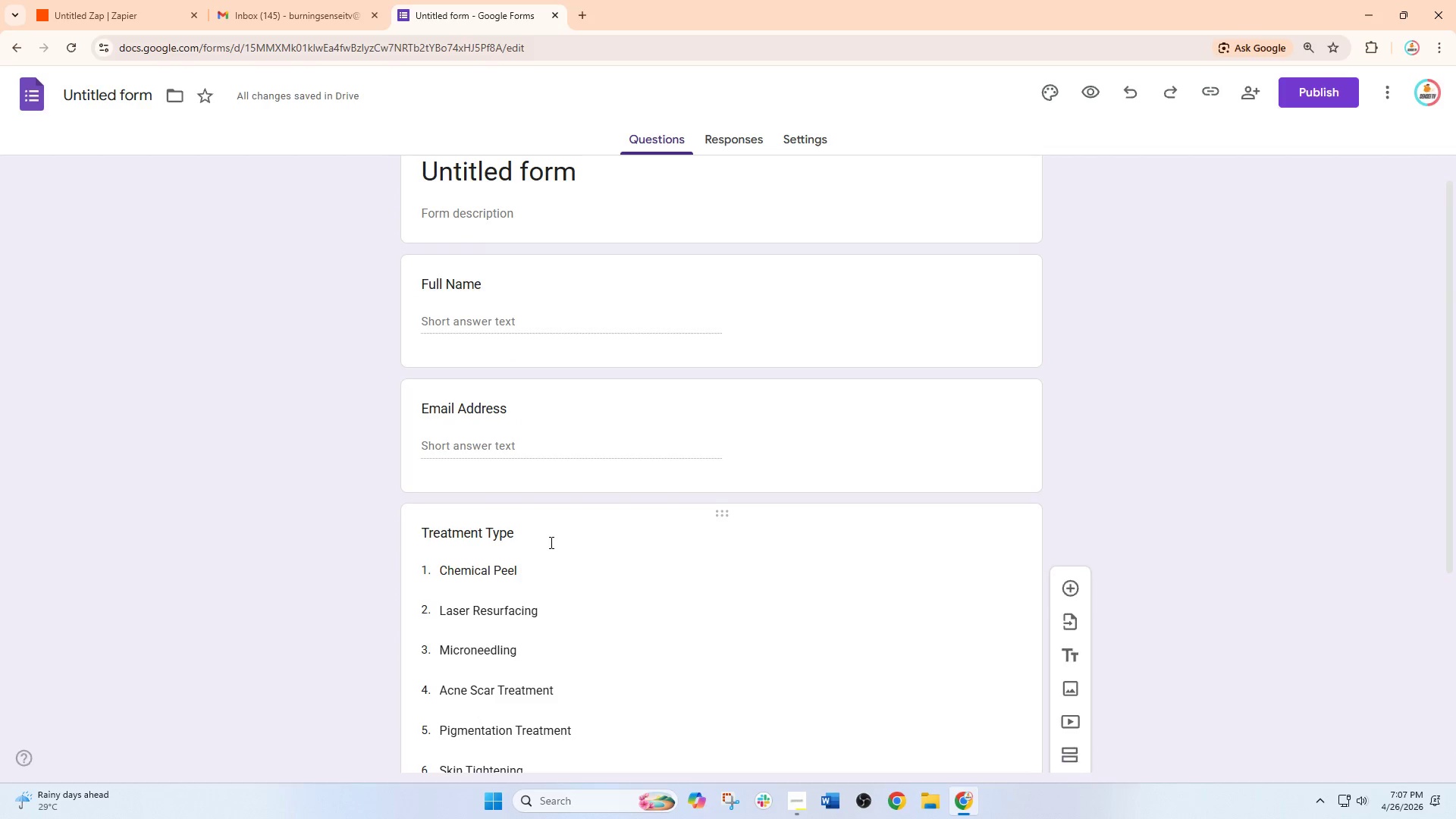 
scroll: coordinate [550, 542], scroll_direction: down, amount: 6.0
 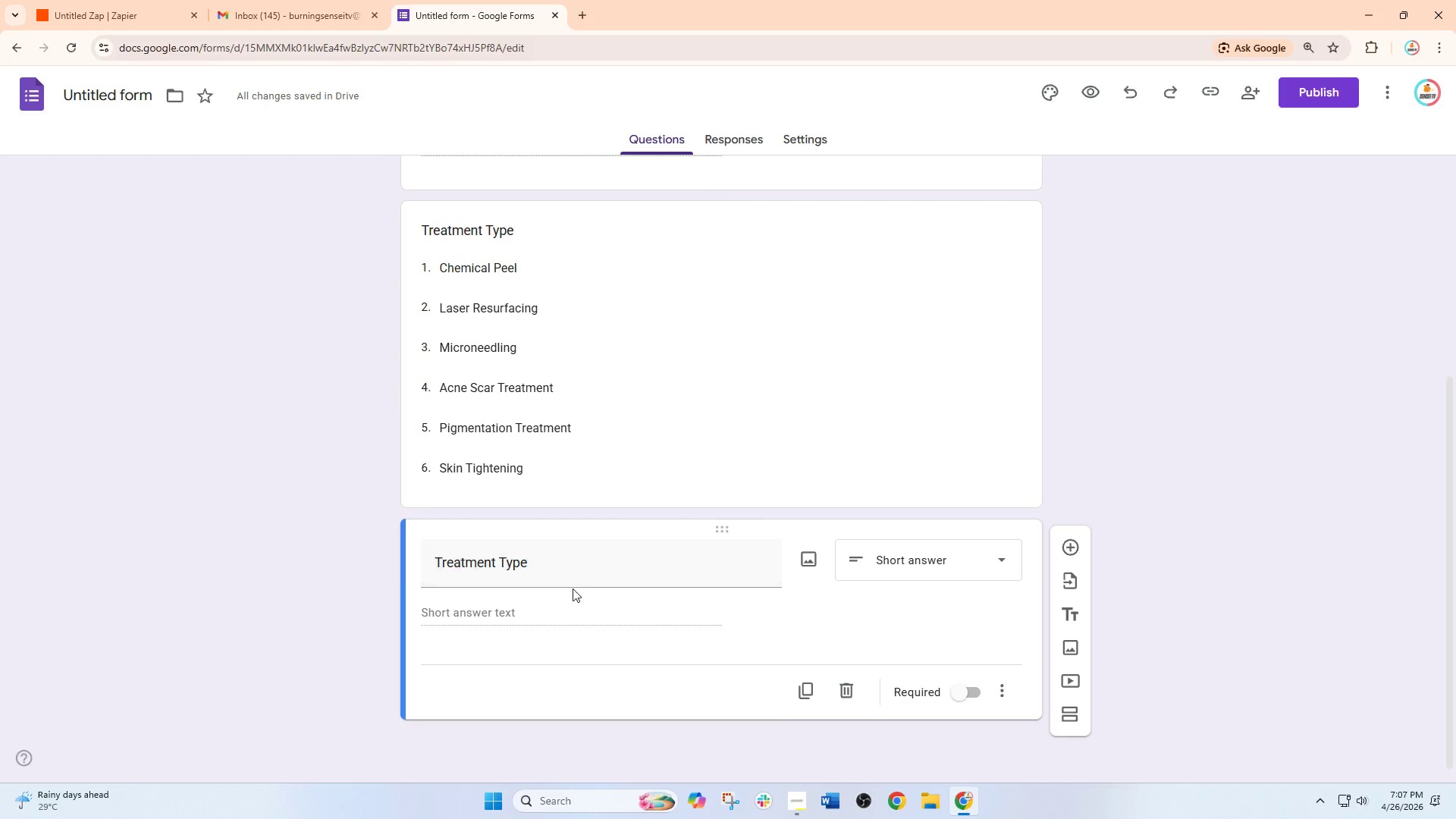 
left_click_drag(start_coordinate=[592, 585], to_coordinate=[345, 591])
 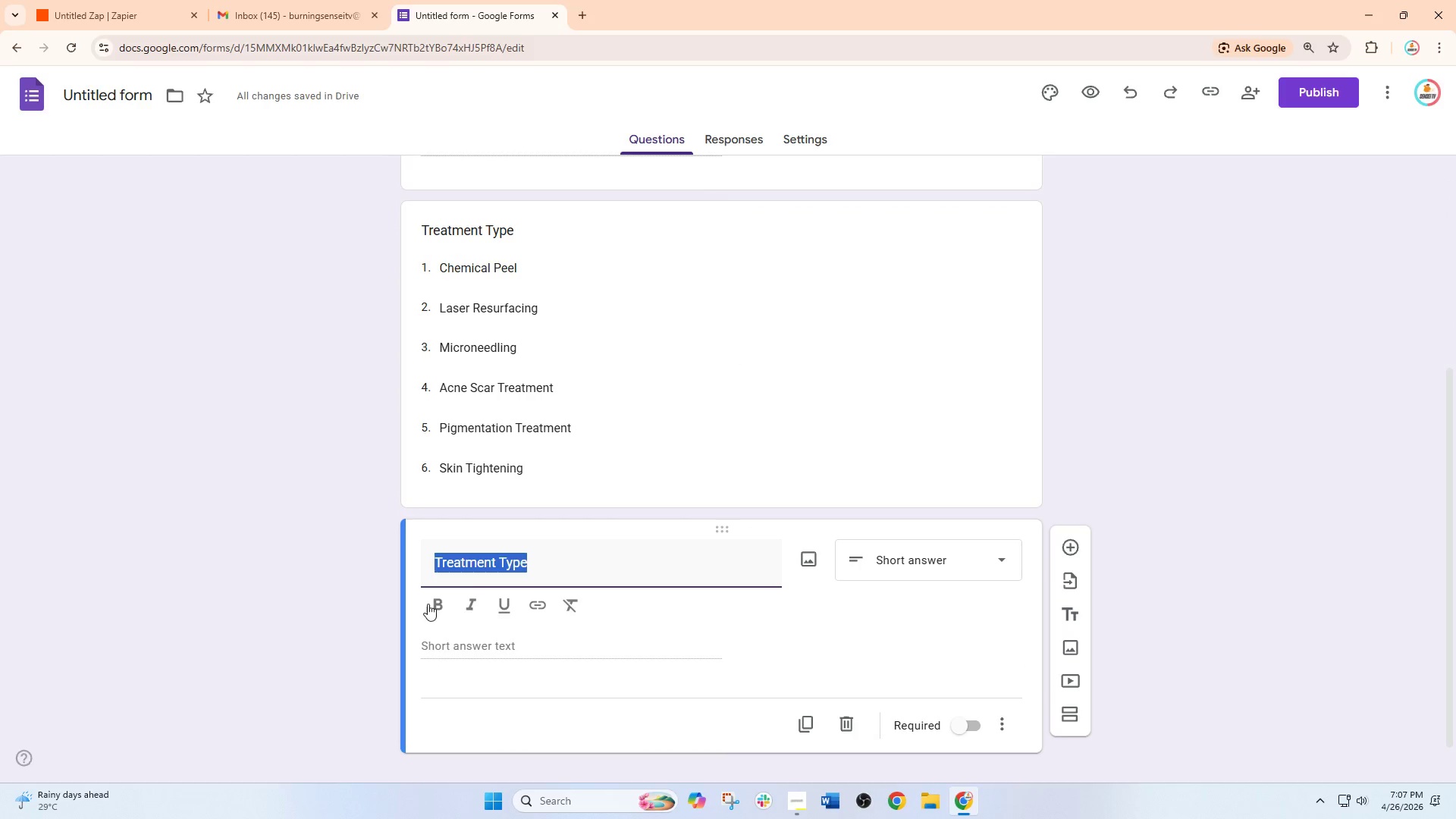 
left_click([918, 465])
 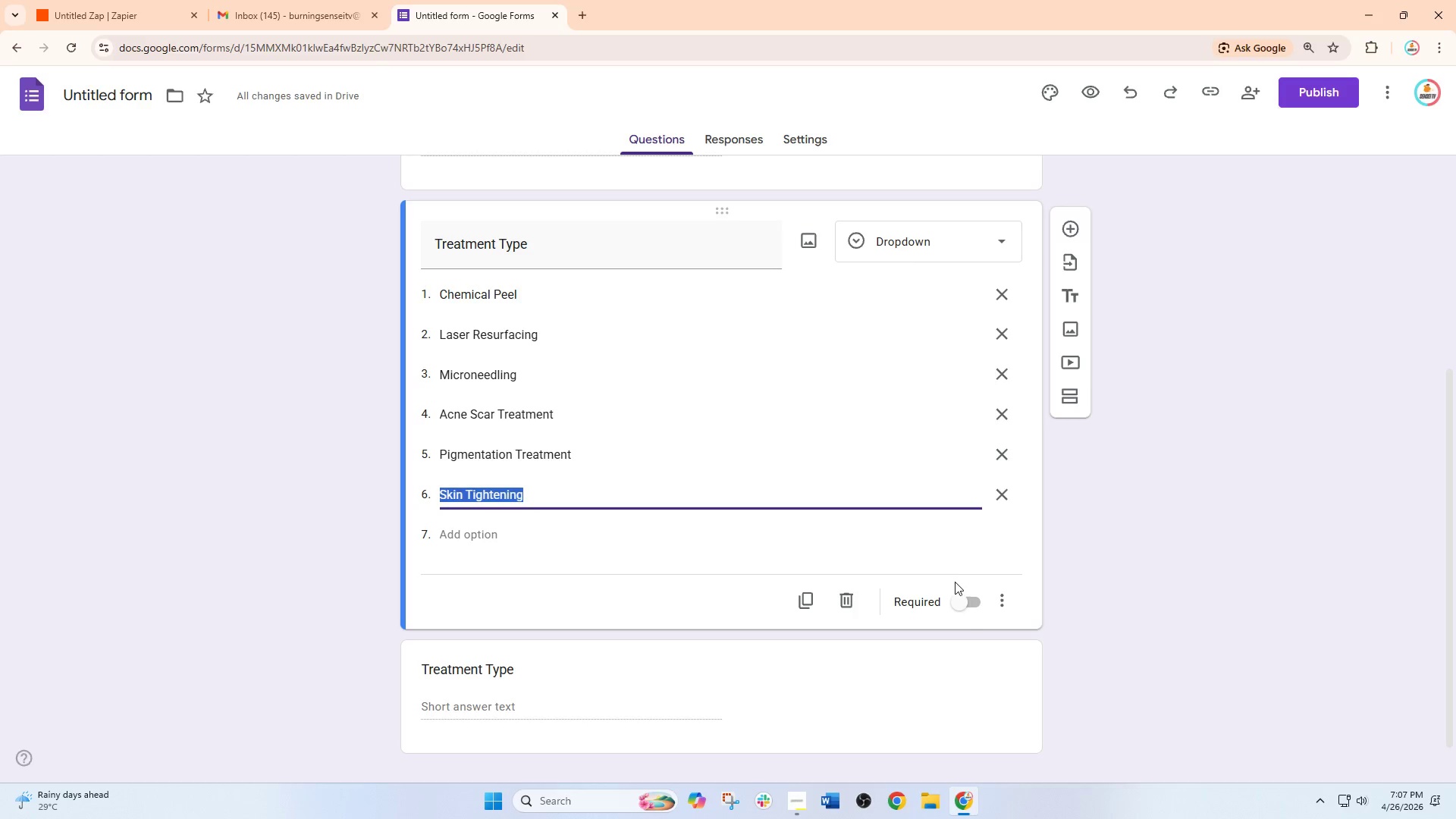 
left_click([962, 606])
 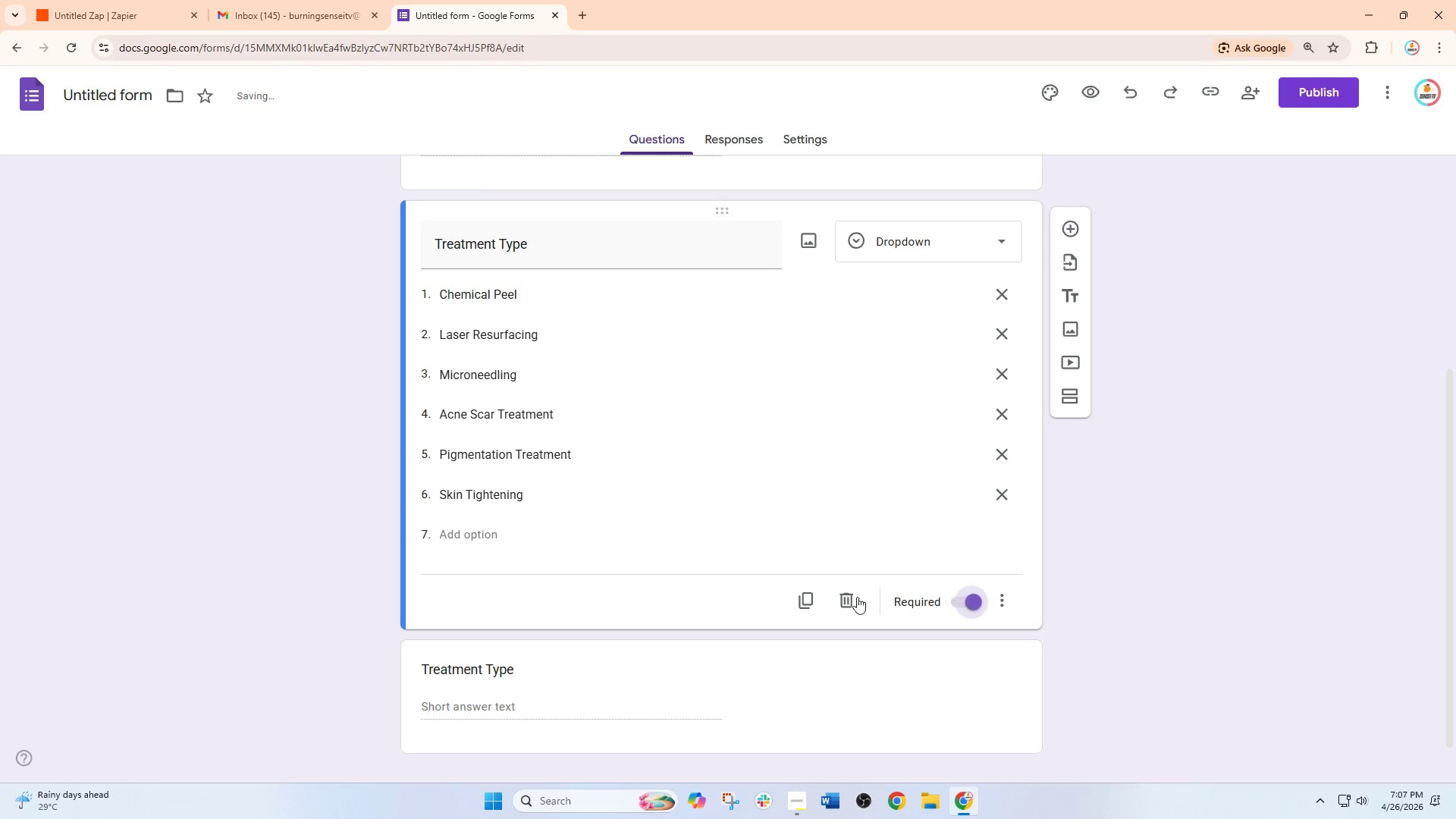 
scroll: coordinate [807, 601], scroll_direction: down, amount: 4.0
 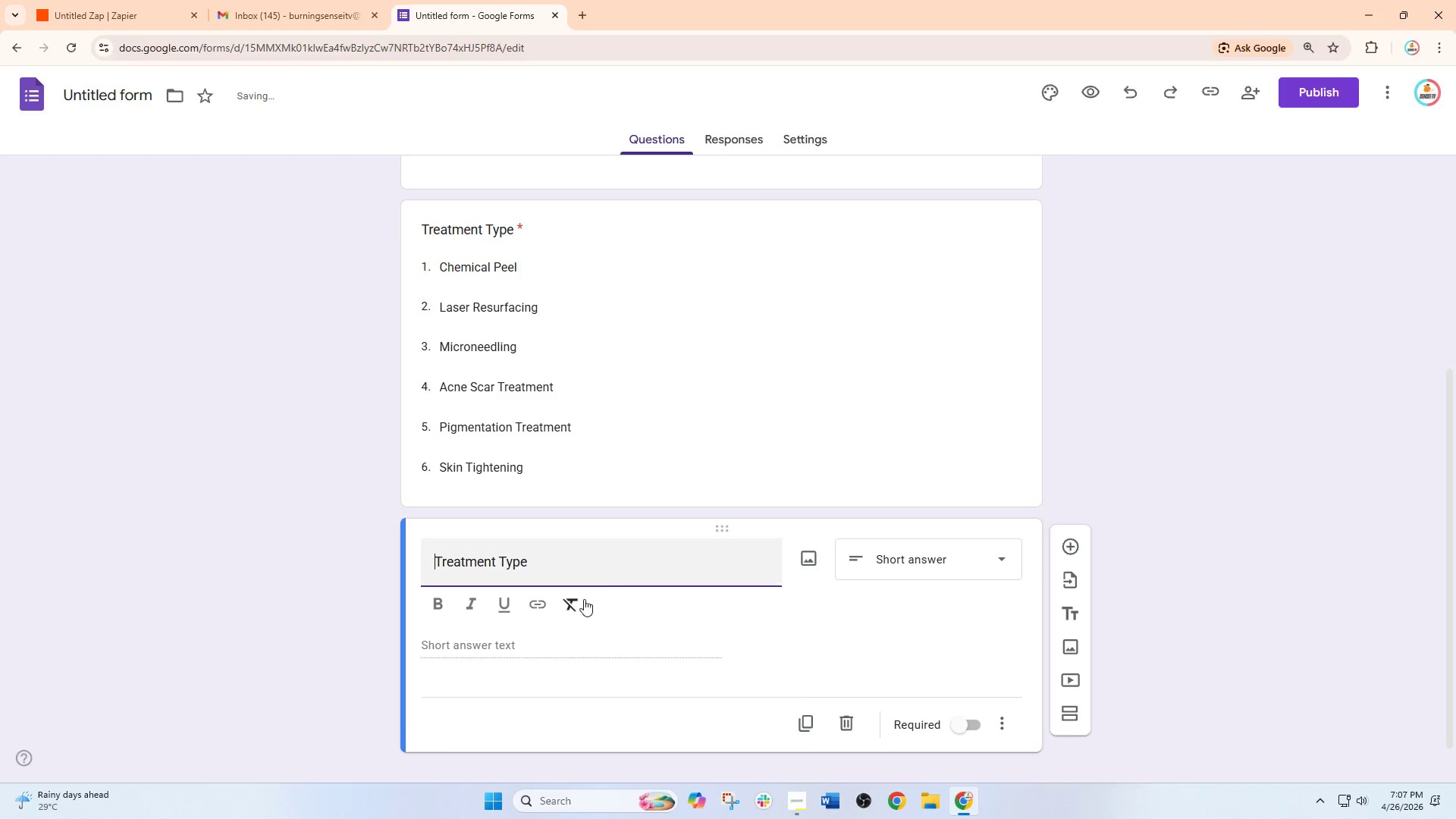 
left_click([937, 544])
 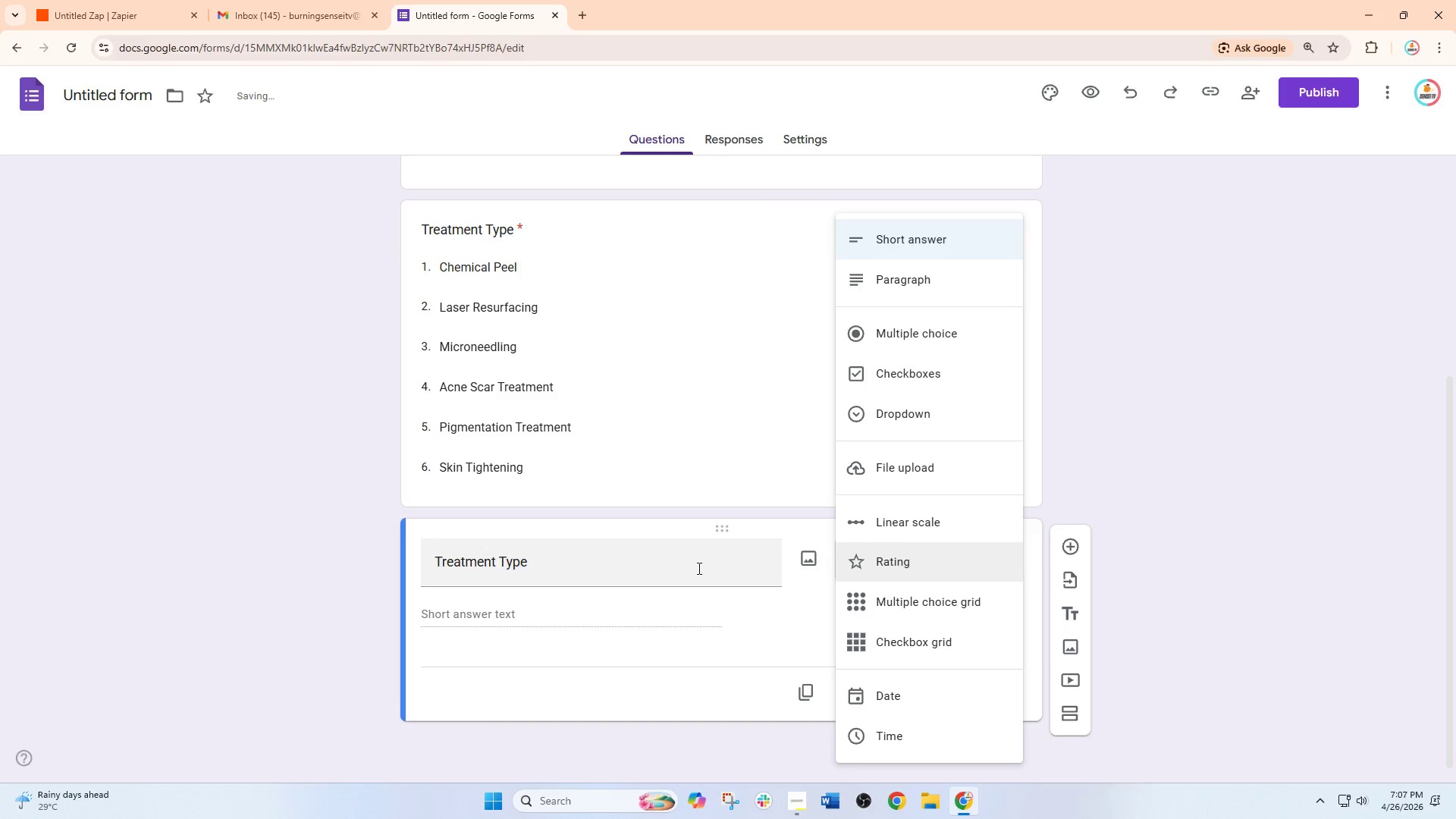 
left_click([636, 575])
 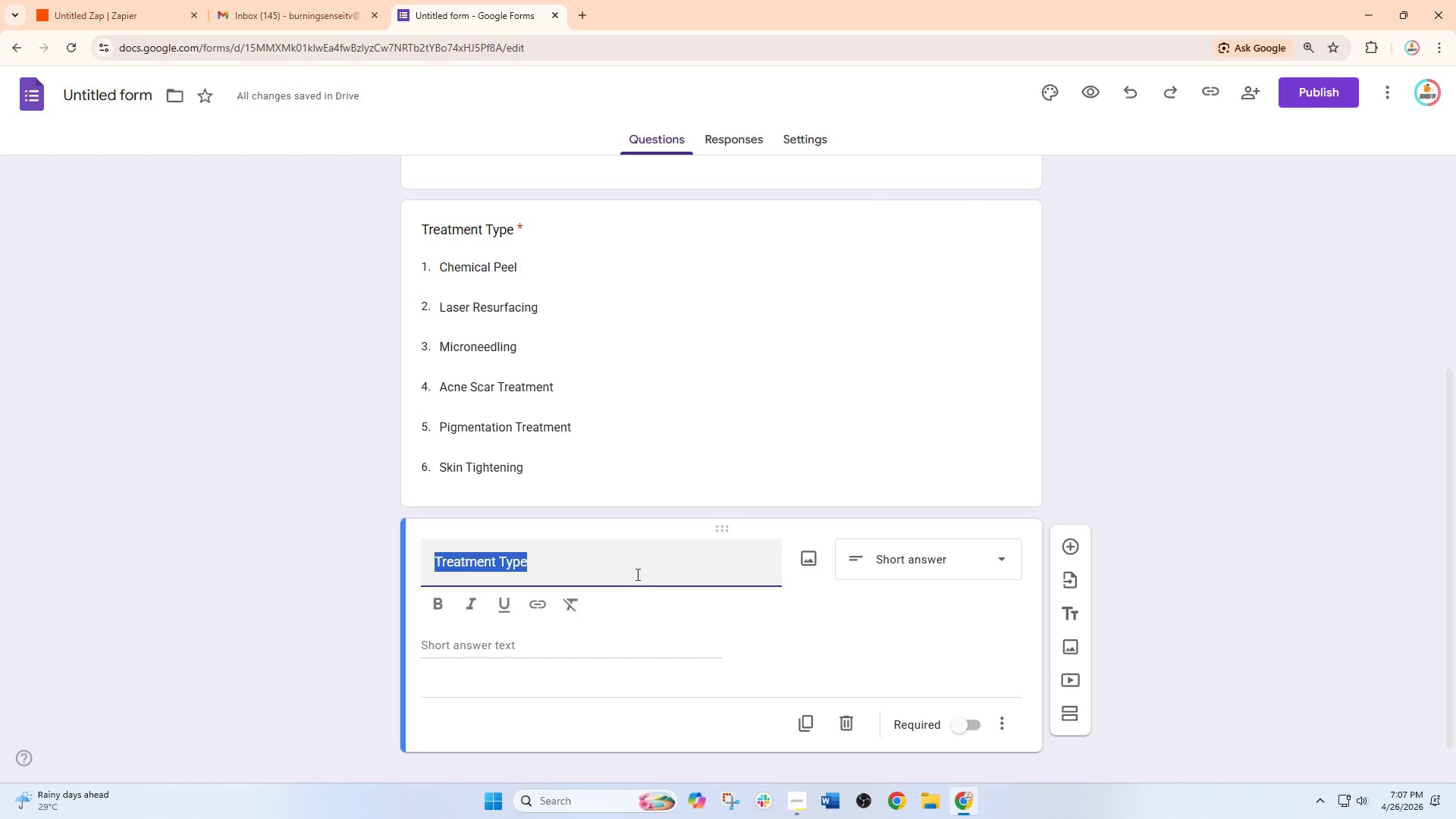 
type(Date of Treatment)
 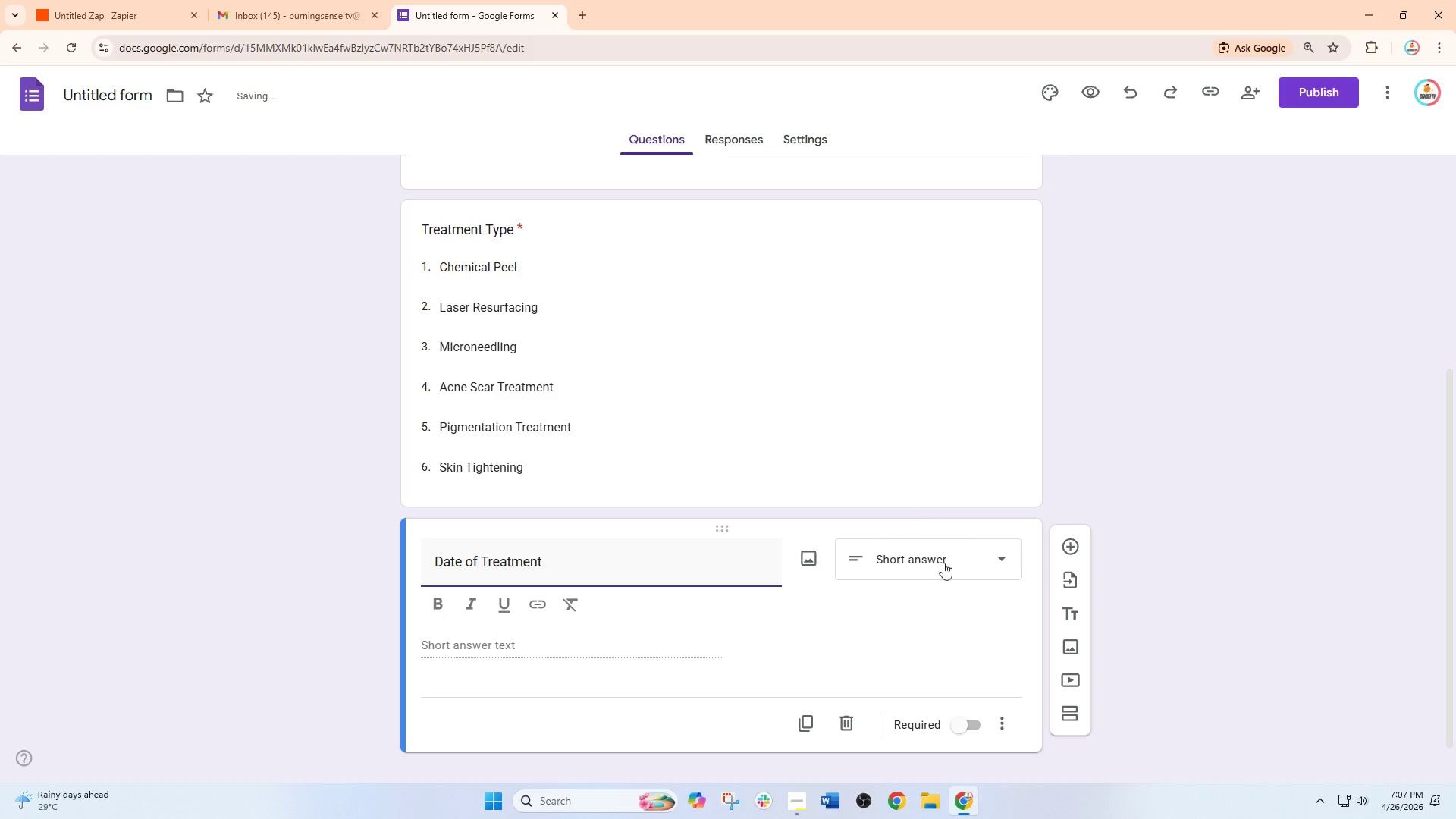 
left_click([944, 568])
 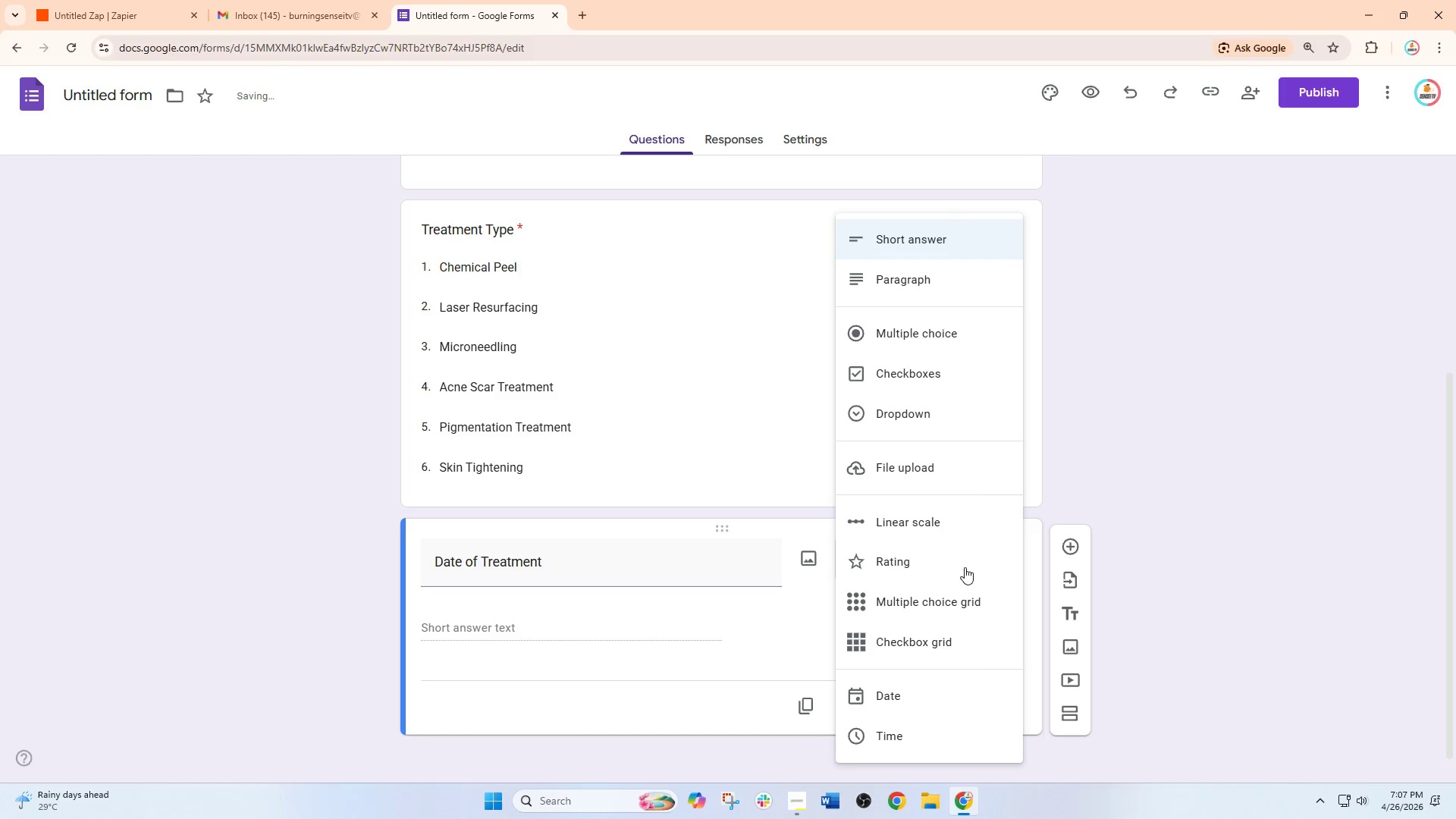 
left_click([918, 693])
 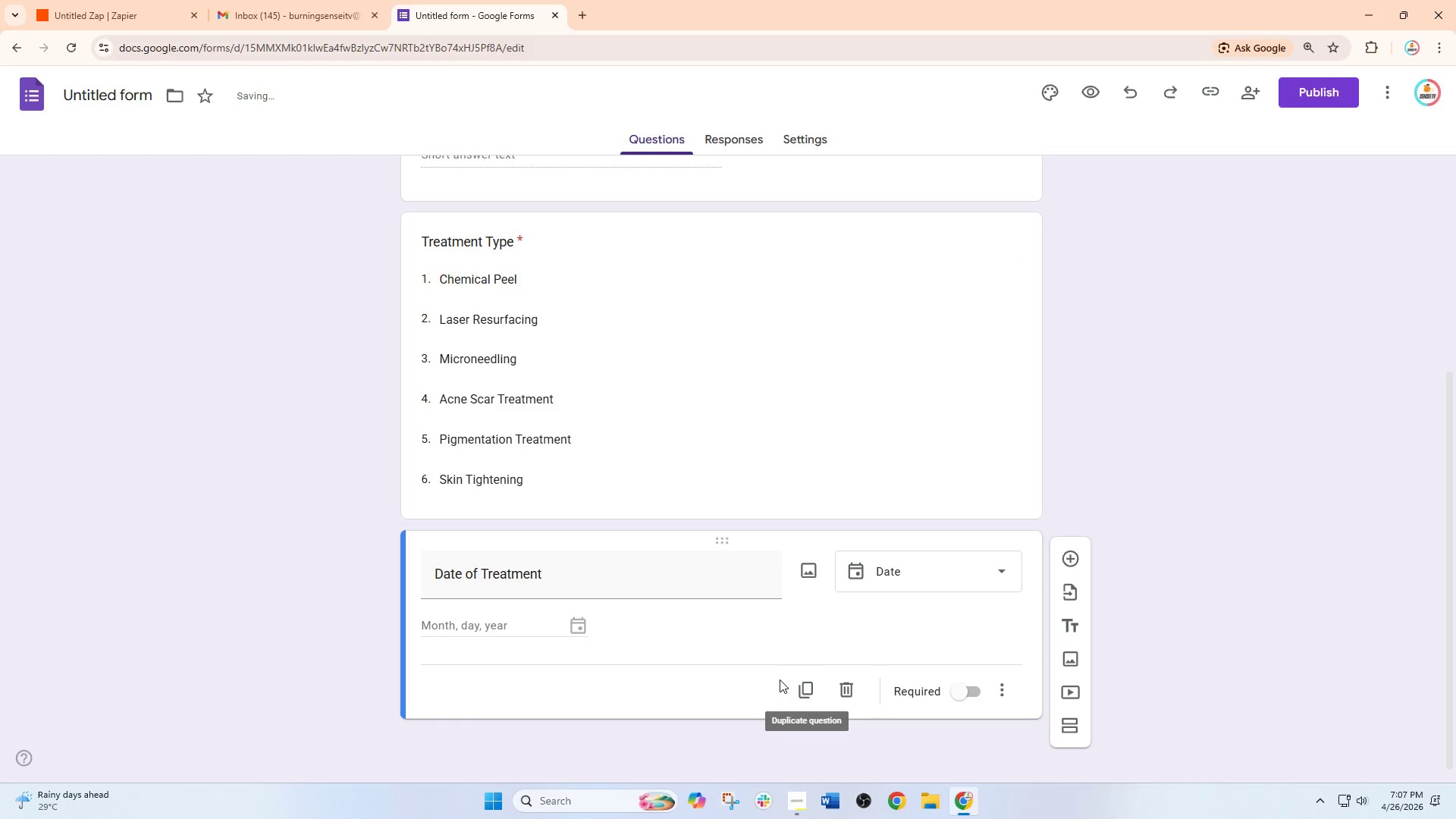 
scroll: coordinate [943, 667], scroll_direction: down, amount: 10.0
 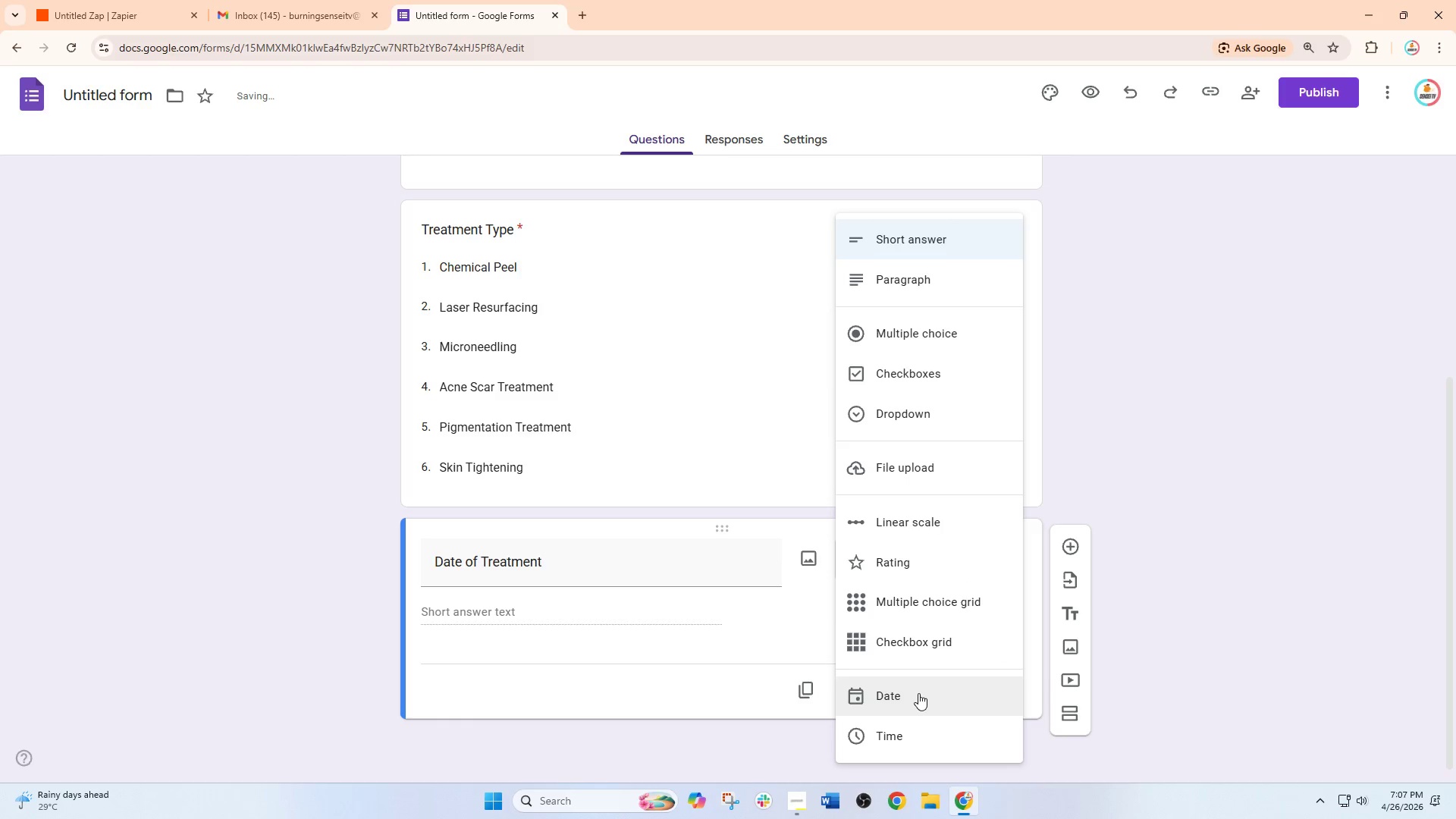 
left_click([803, 688])
 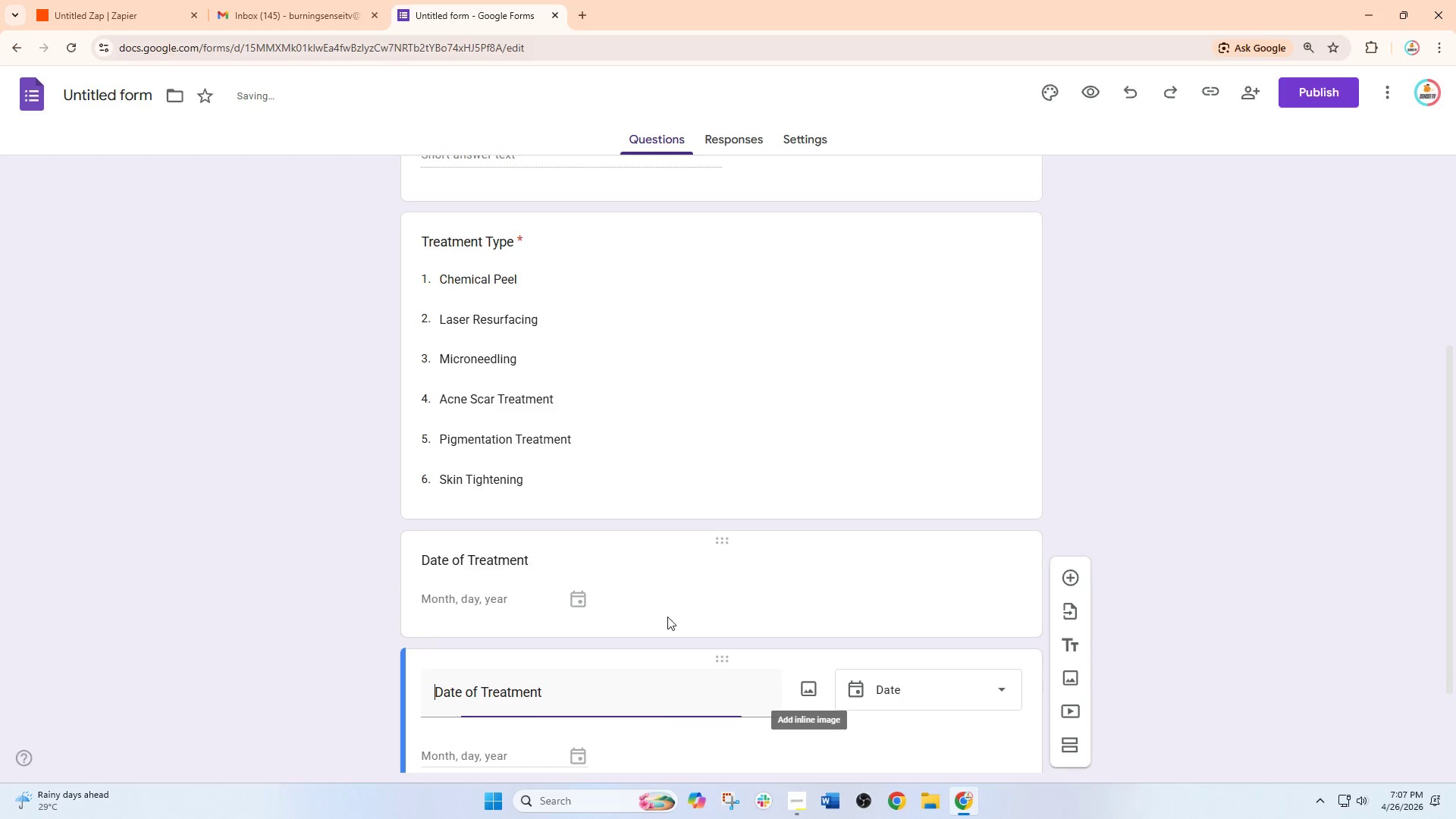 
scroll: coordinate [666, 617], scroll_direction: down, amount: 4.0
 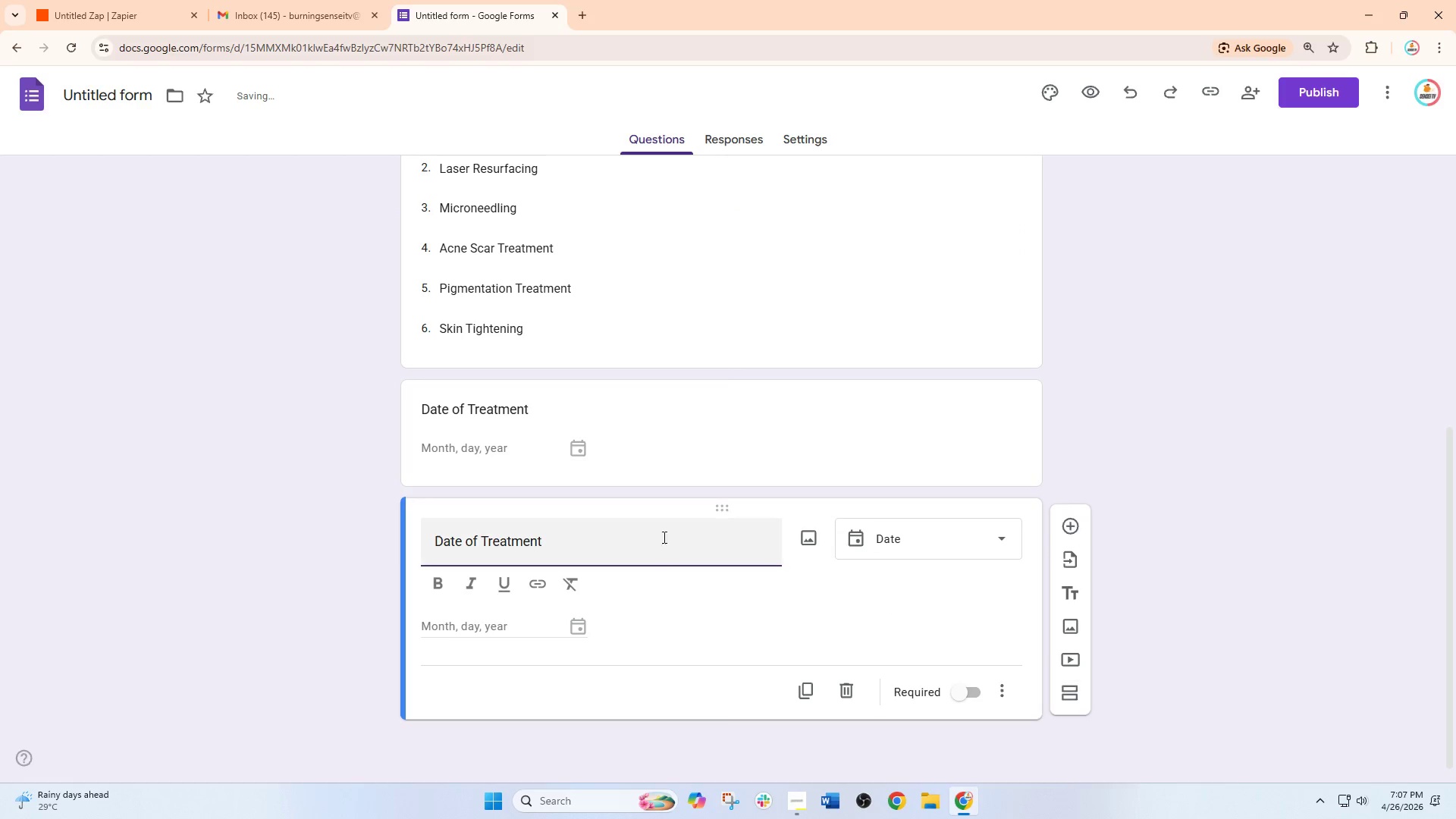 
left_click_drag(start_coordinate=[661, 535], to_coordinate=[391, 535])
 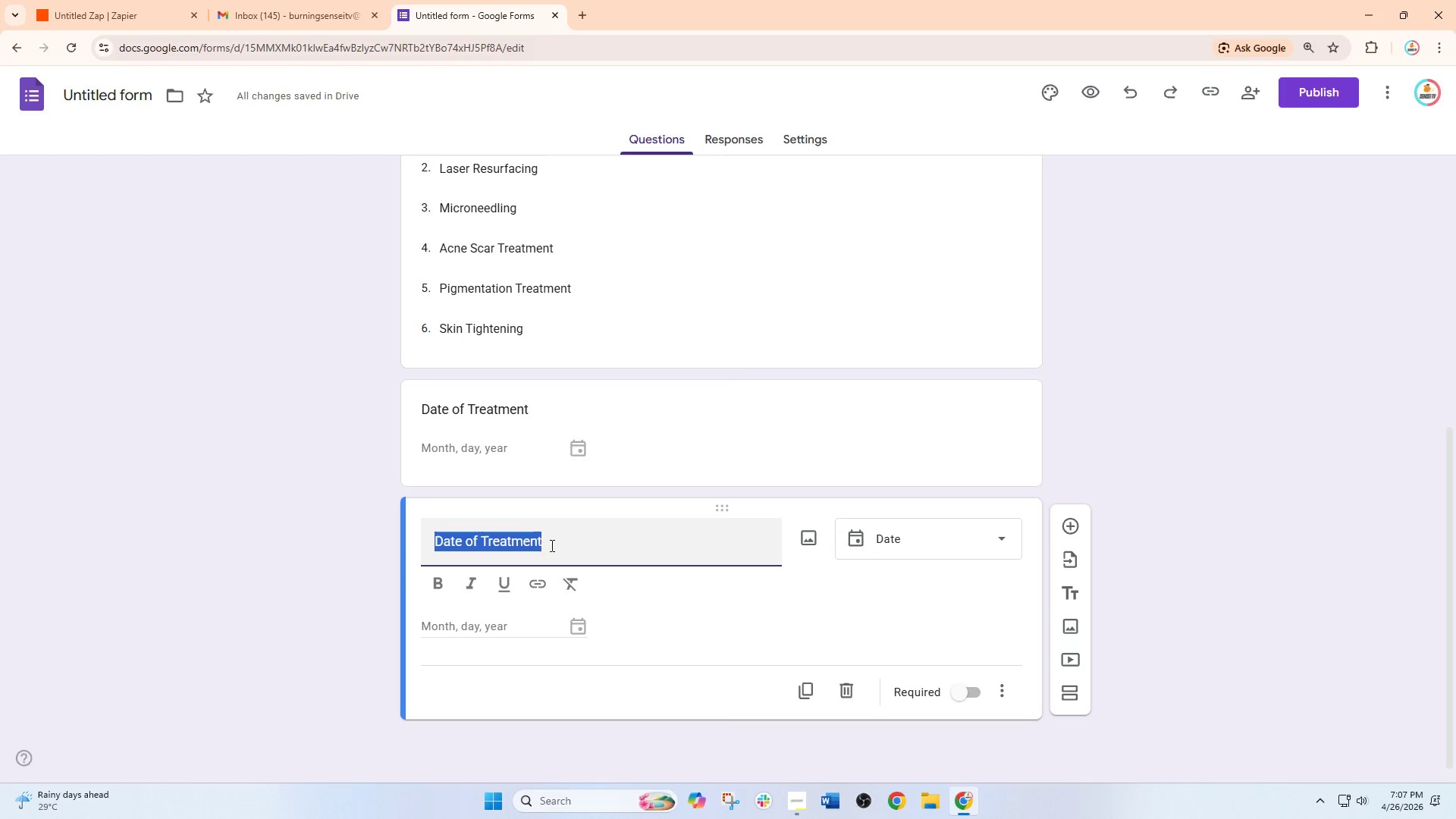 
wait(5.09)
 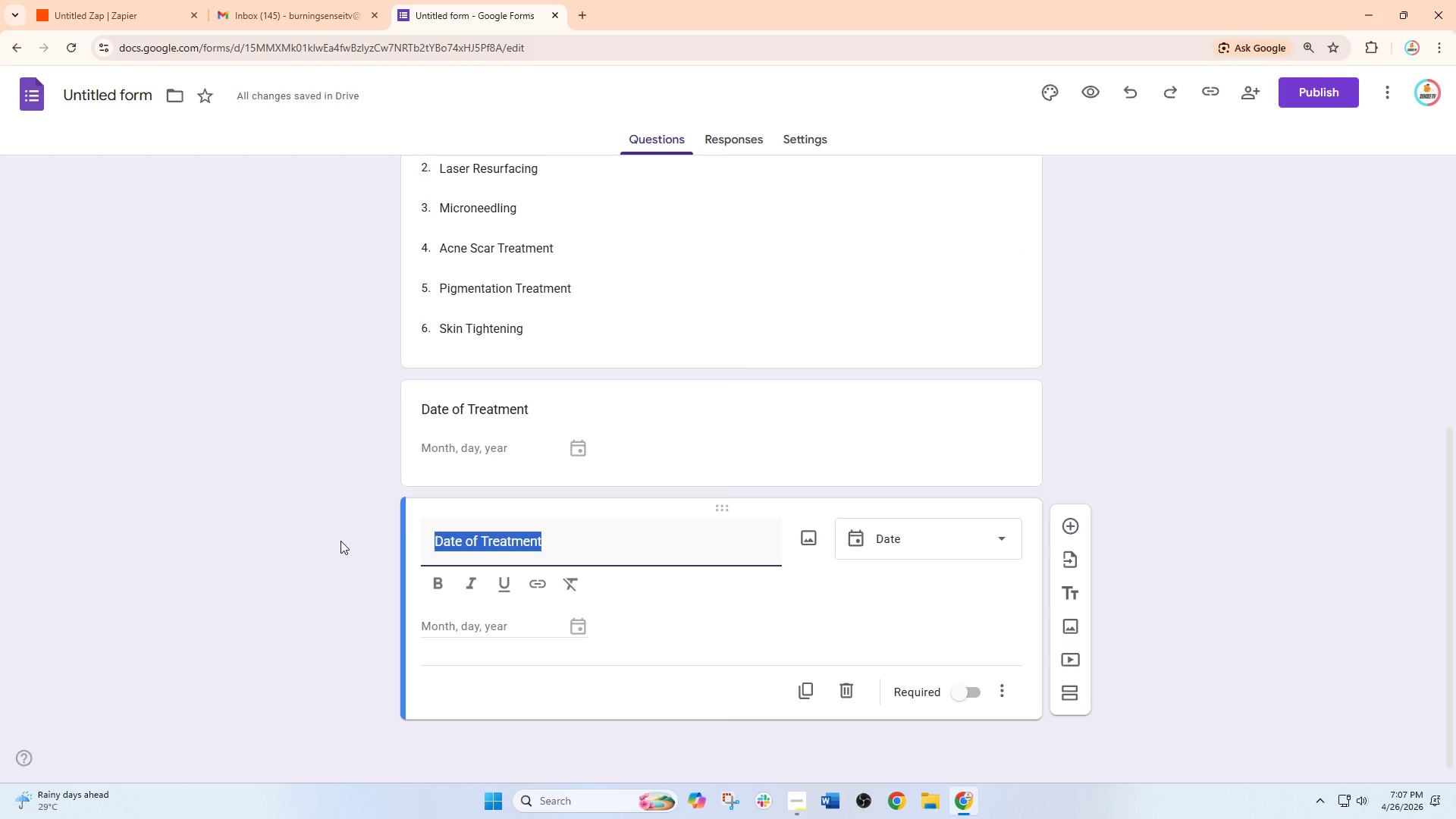 
type(Discomfort)
 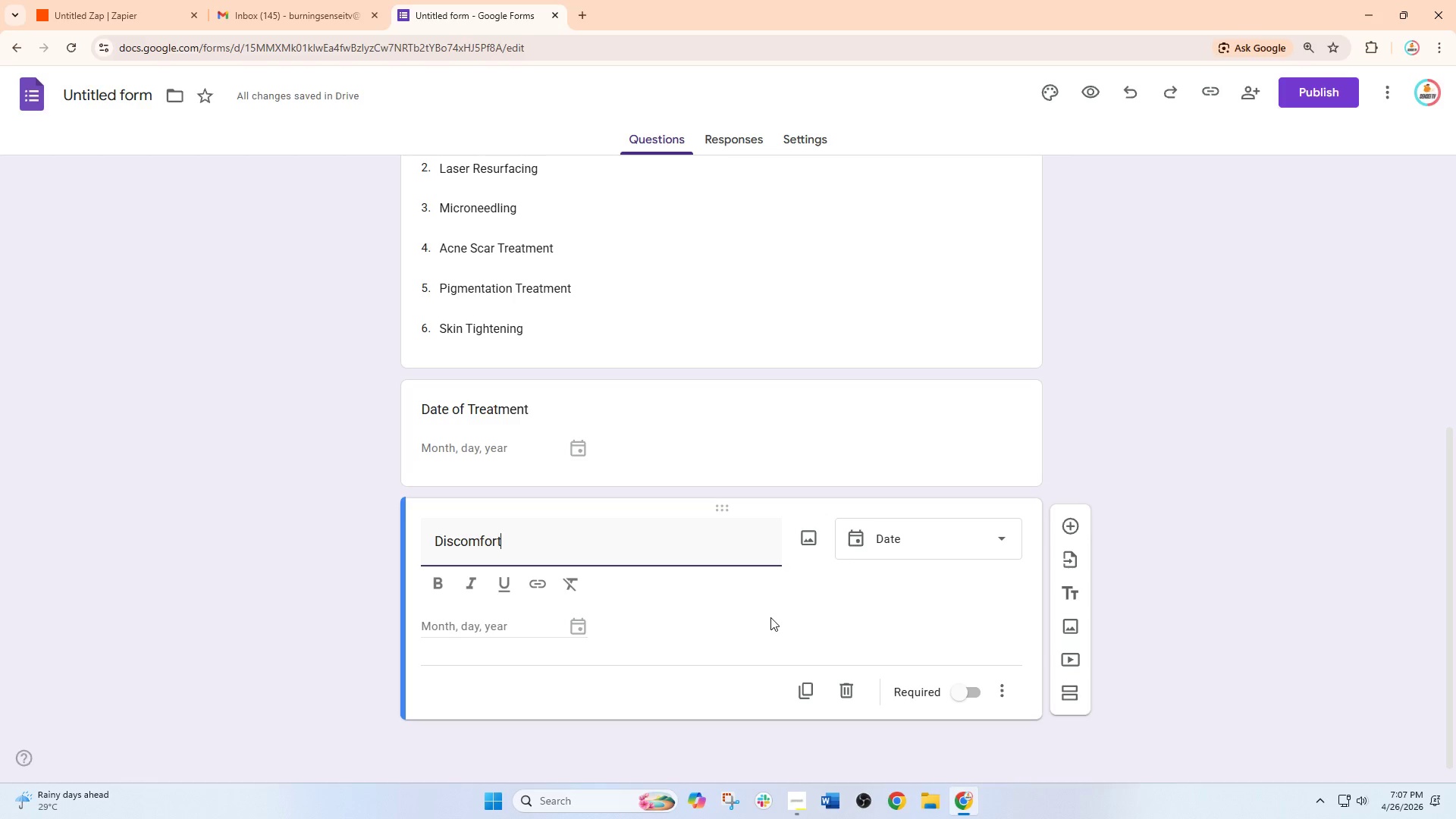 
wait(5.61)
 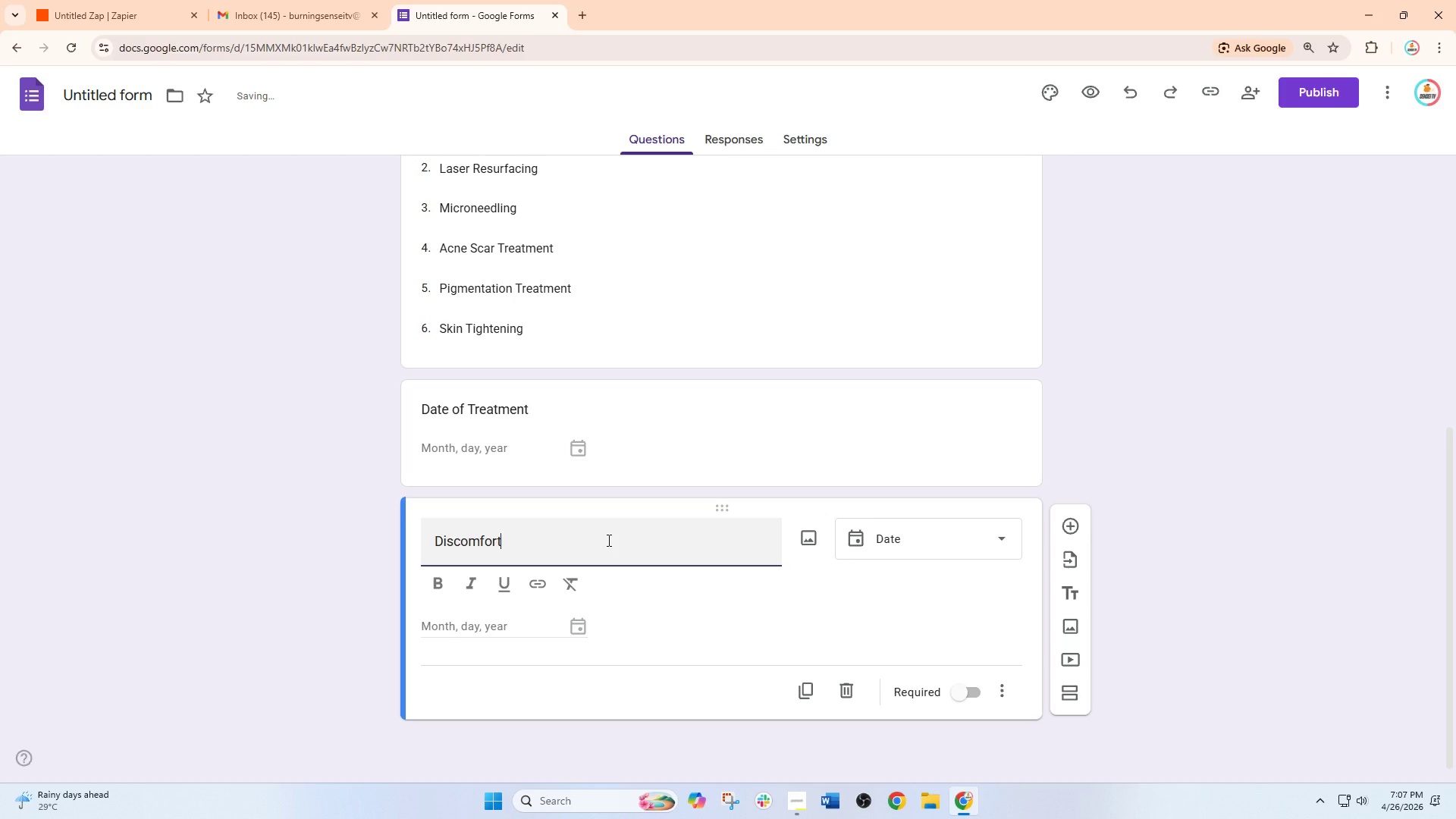 
type( Scroe)
key(Backspace)
key(Backspace)
key(Backspace)
type(ore)
 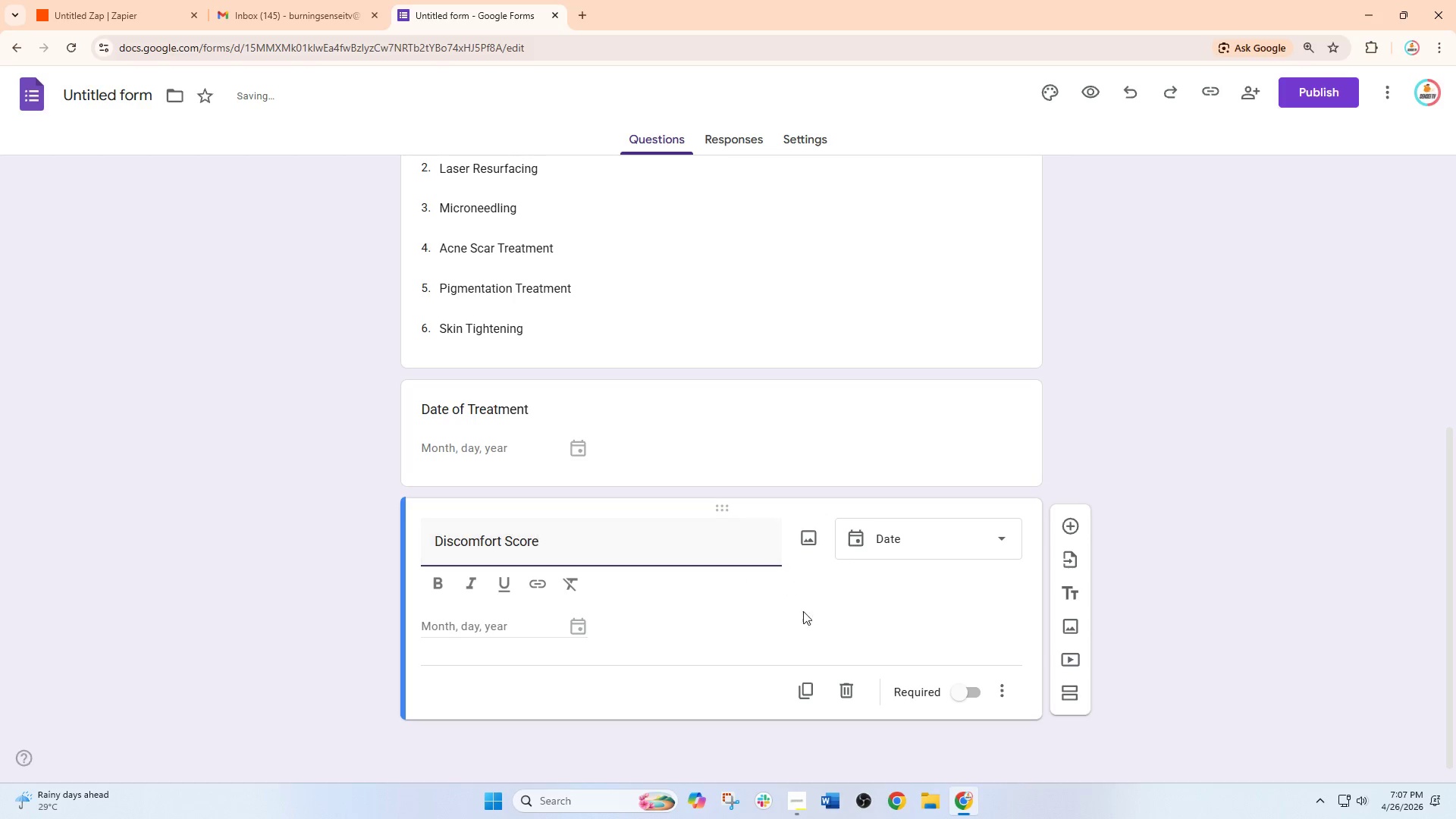 
left_click([812, 629])
 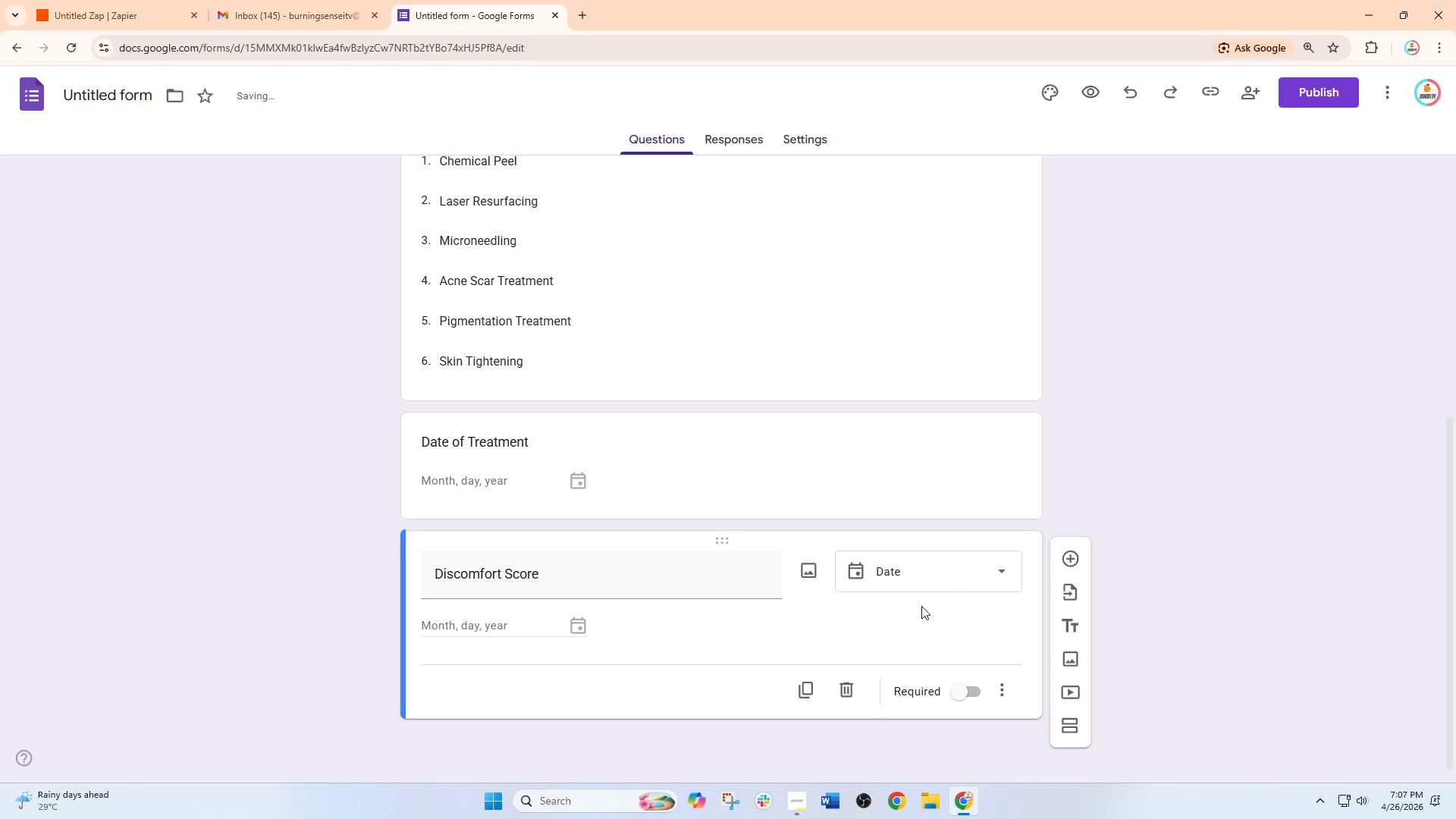 
scroll: coordinate [933, 604], scroll_direction: down, amount: 1.0
 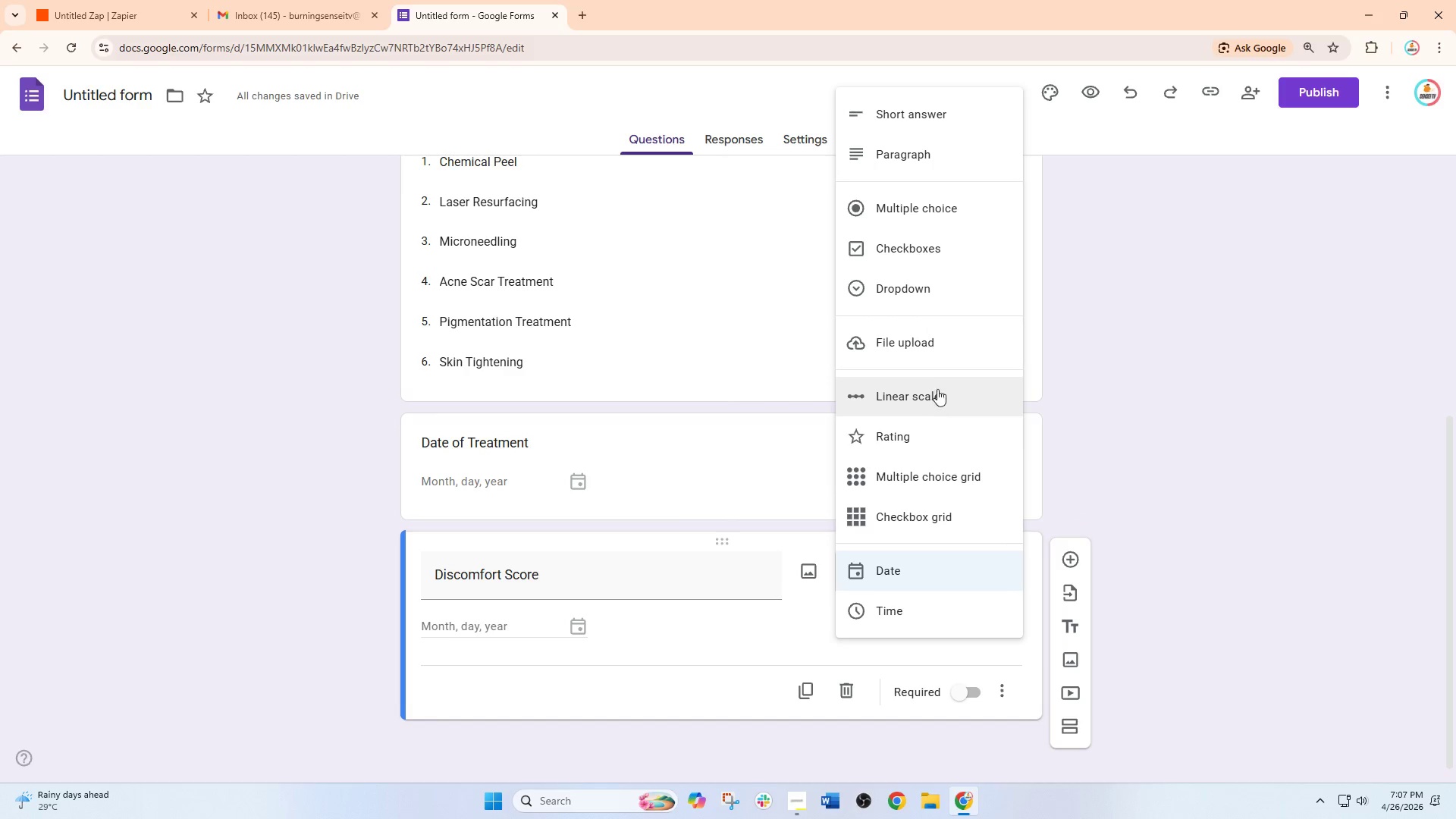 
left_click([914, 441])
 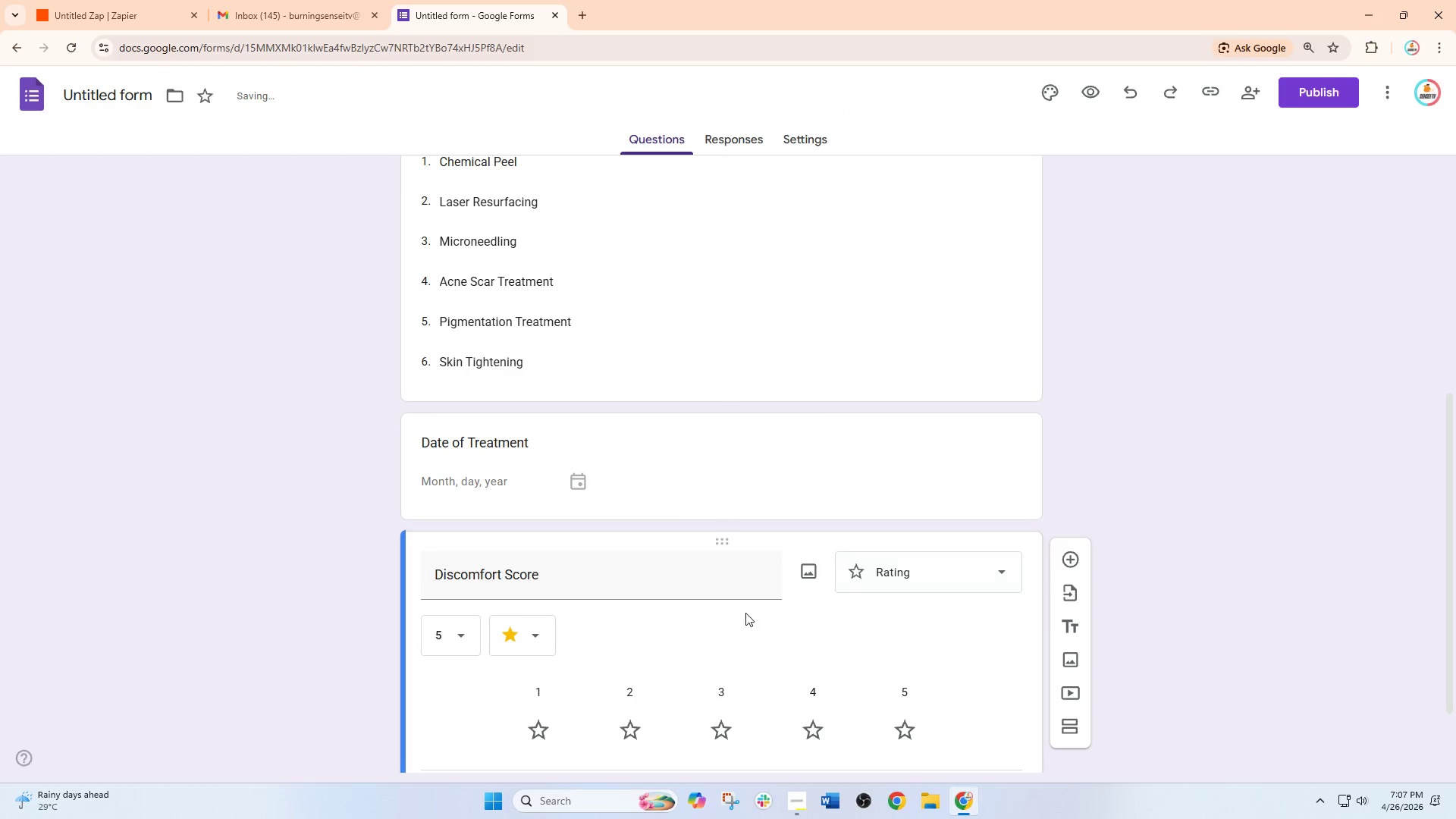 
scroll: coordinate [745, 613], scroll_direction: down, amount: 3.0
 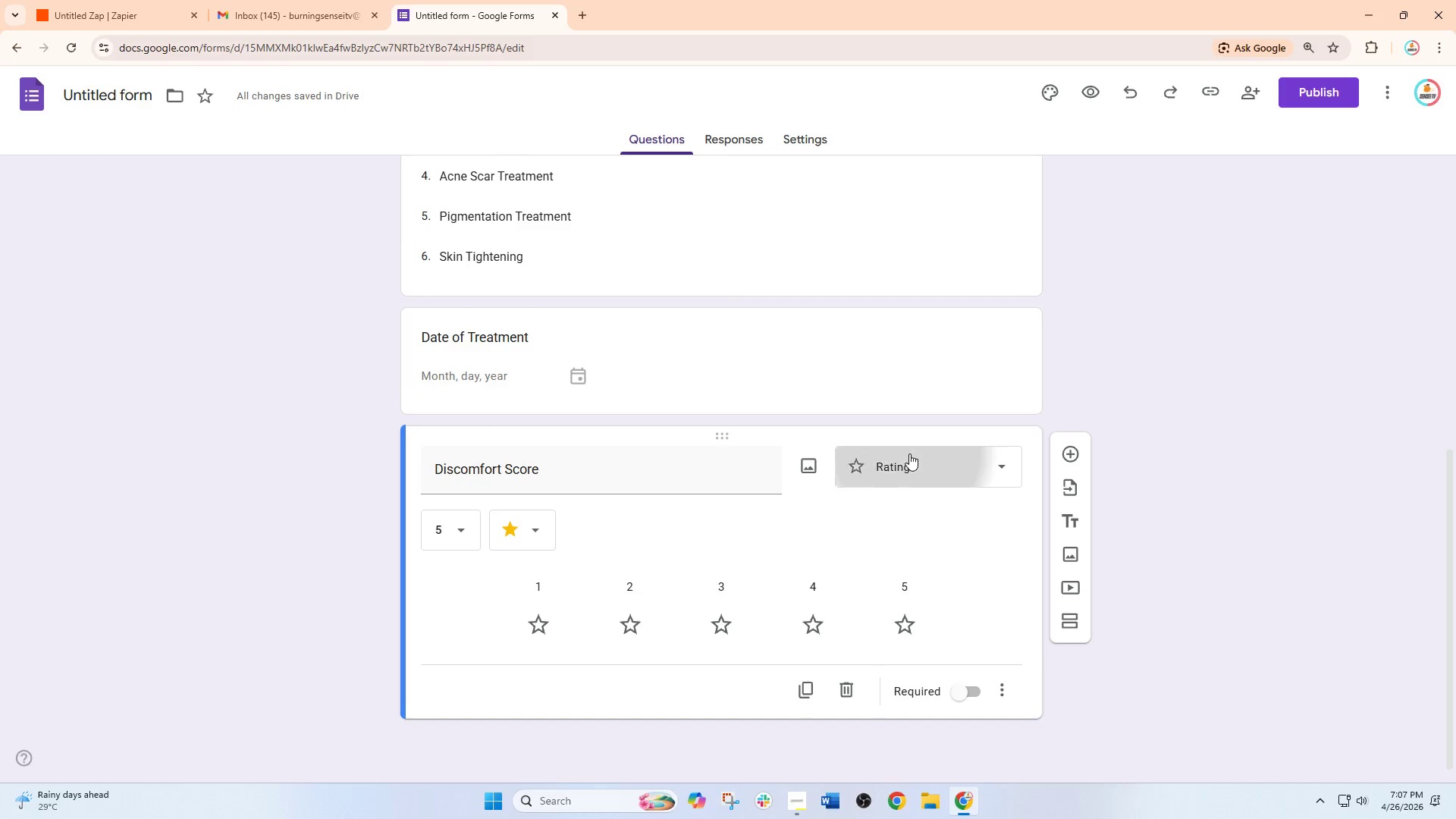 
left_click([923, 322])
 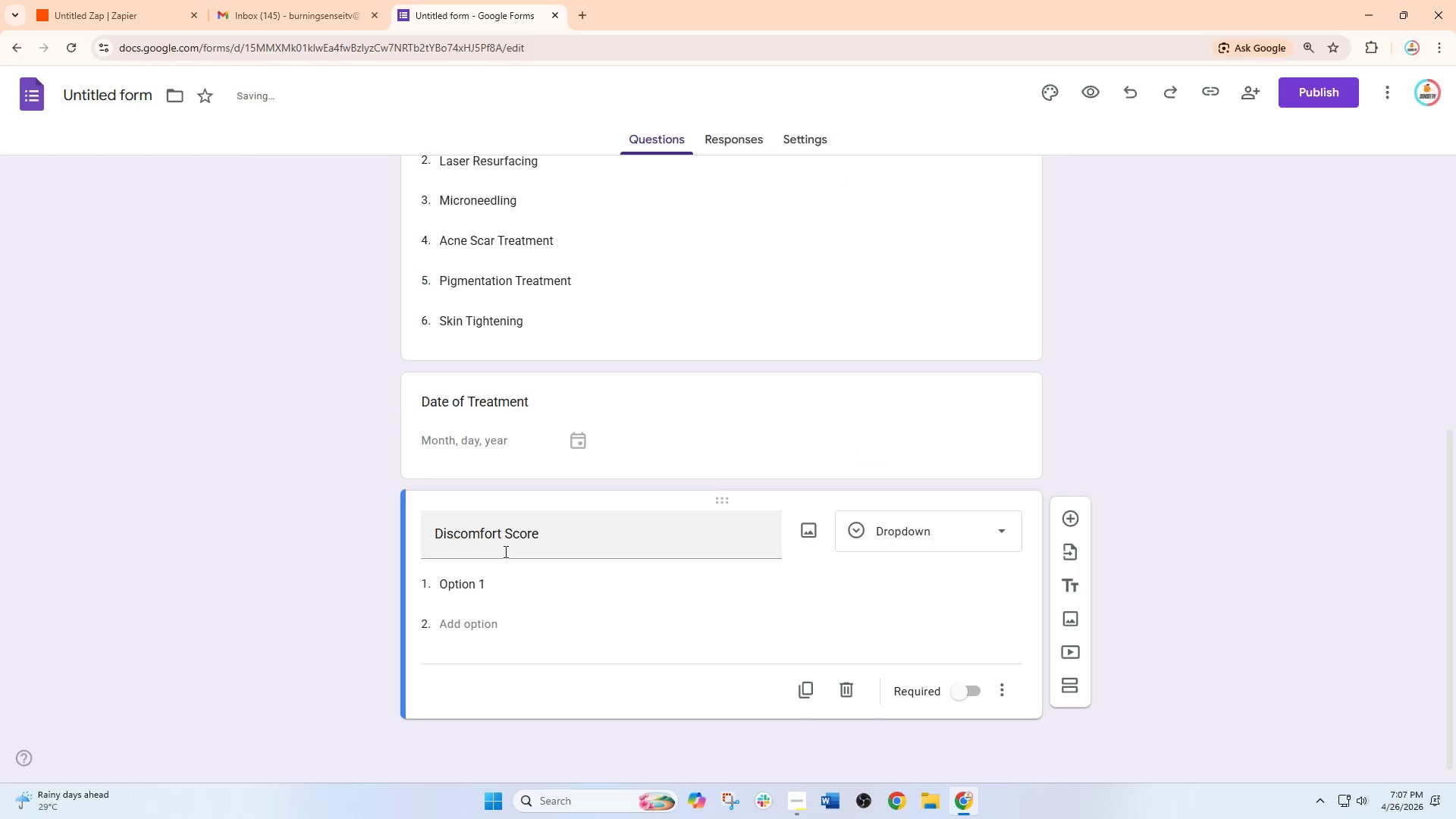 
left_click([488, 588])
 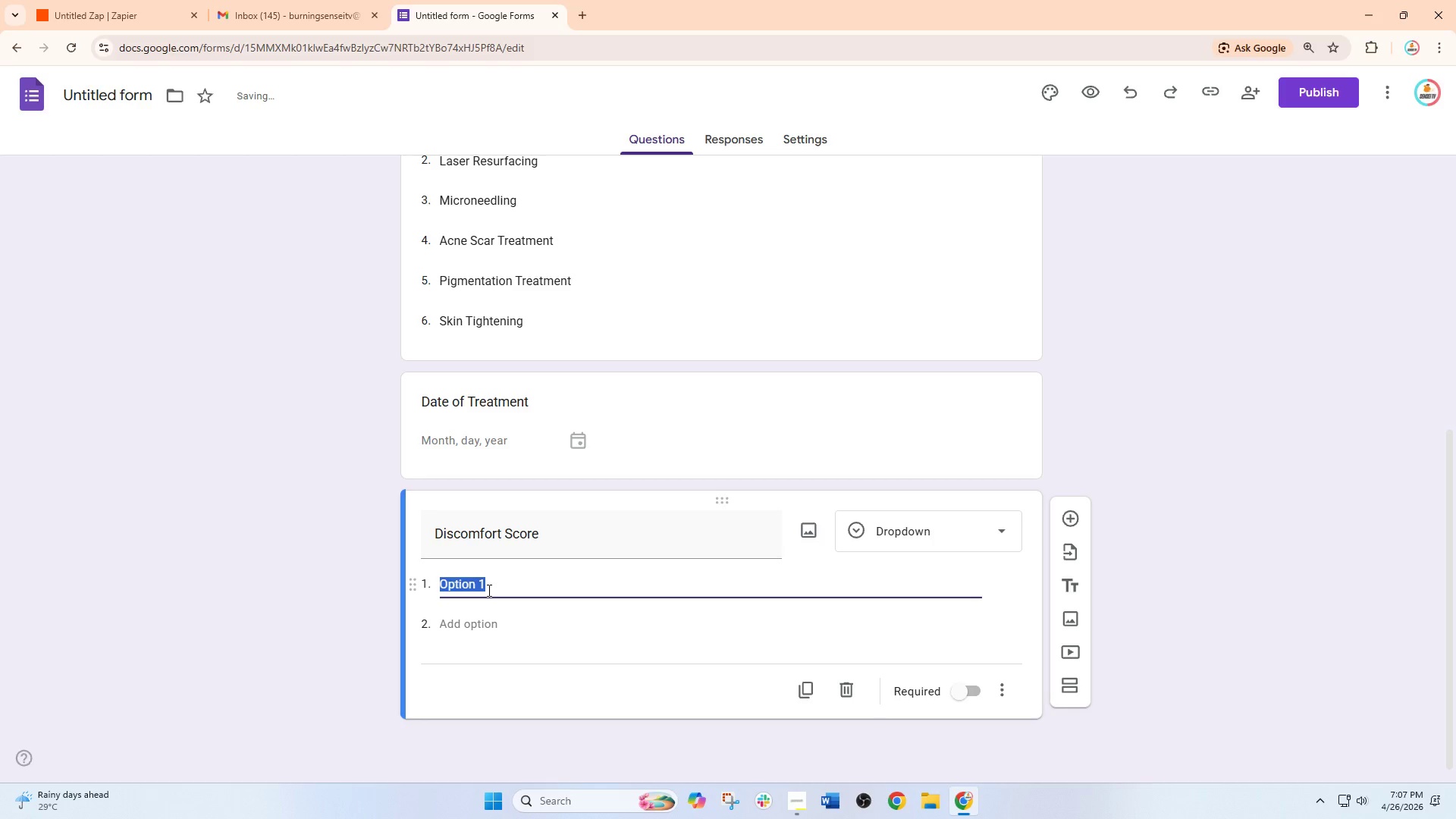 
key(1)
 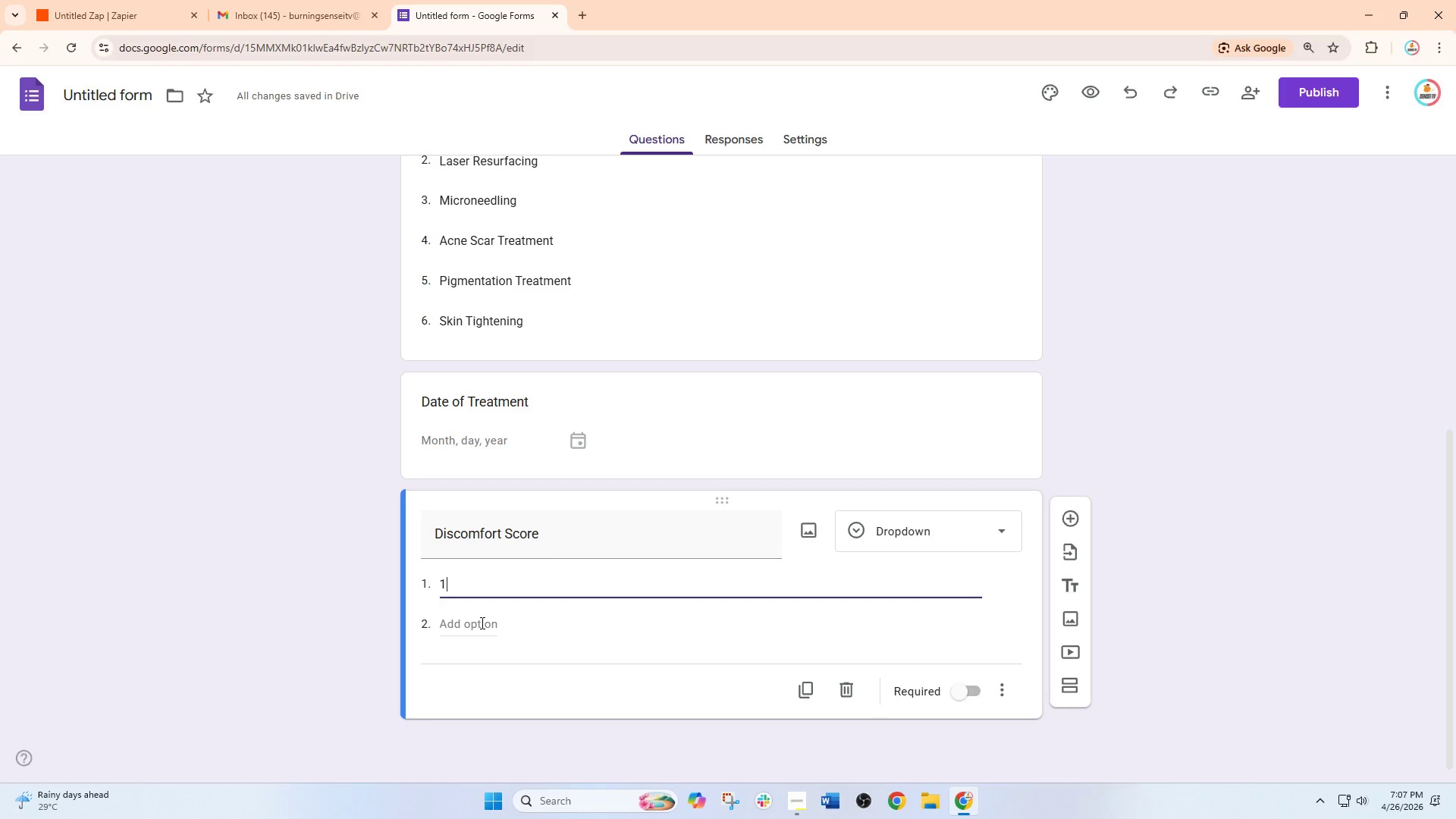 
left_click([481, 623])
 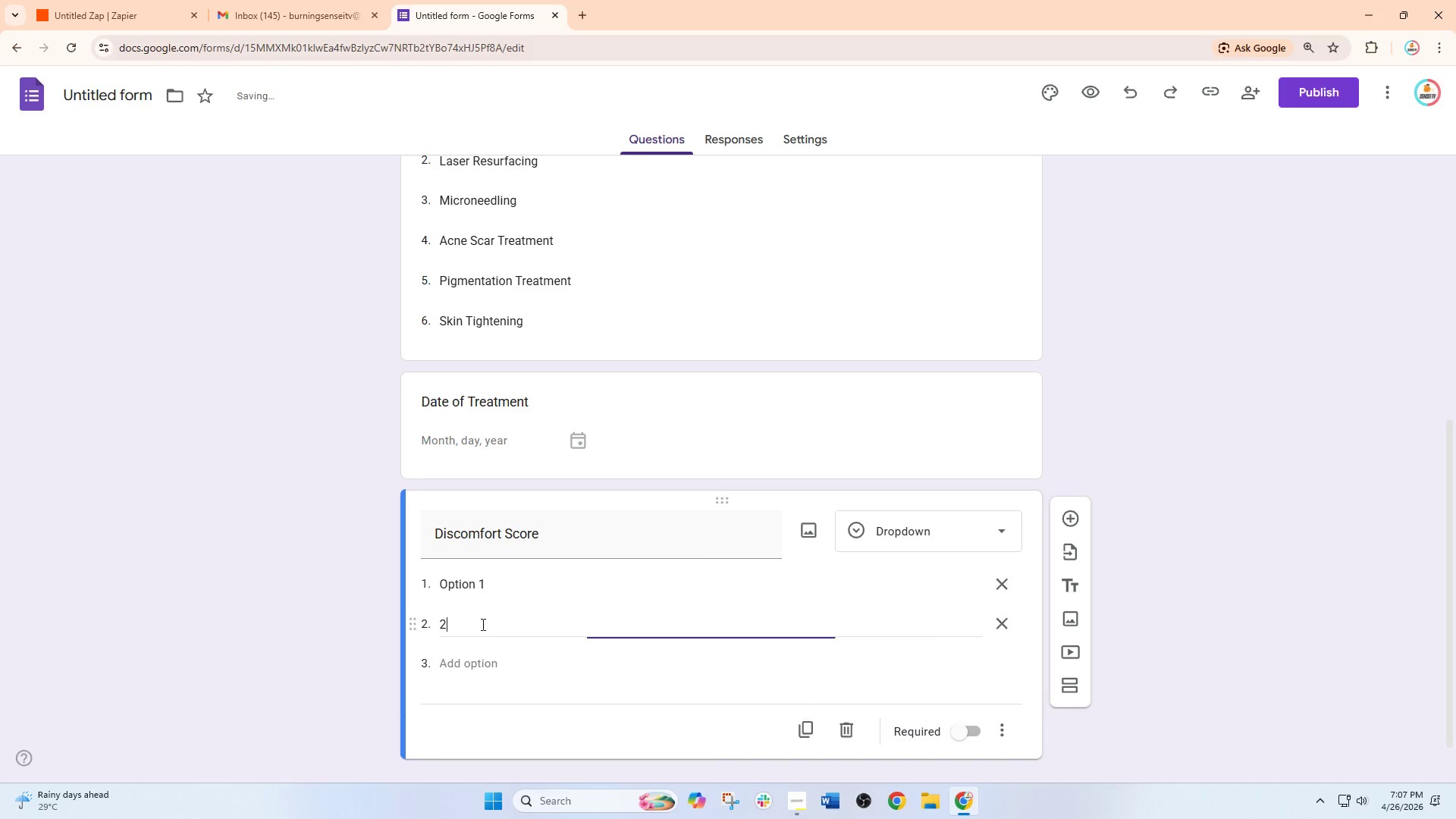 
type(21)
 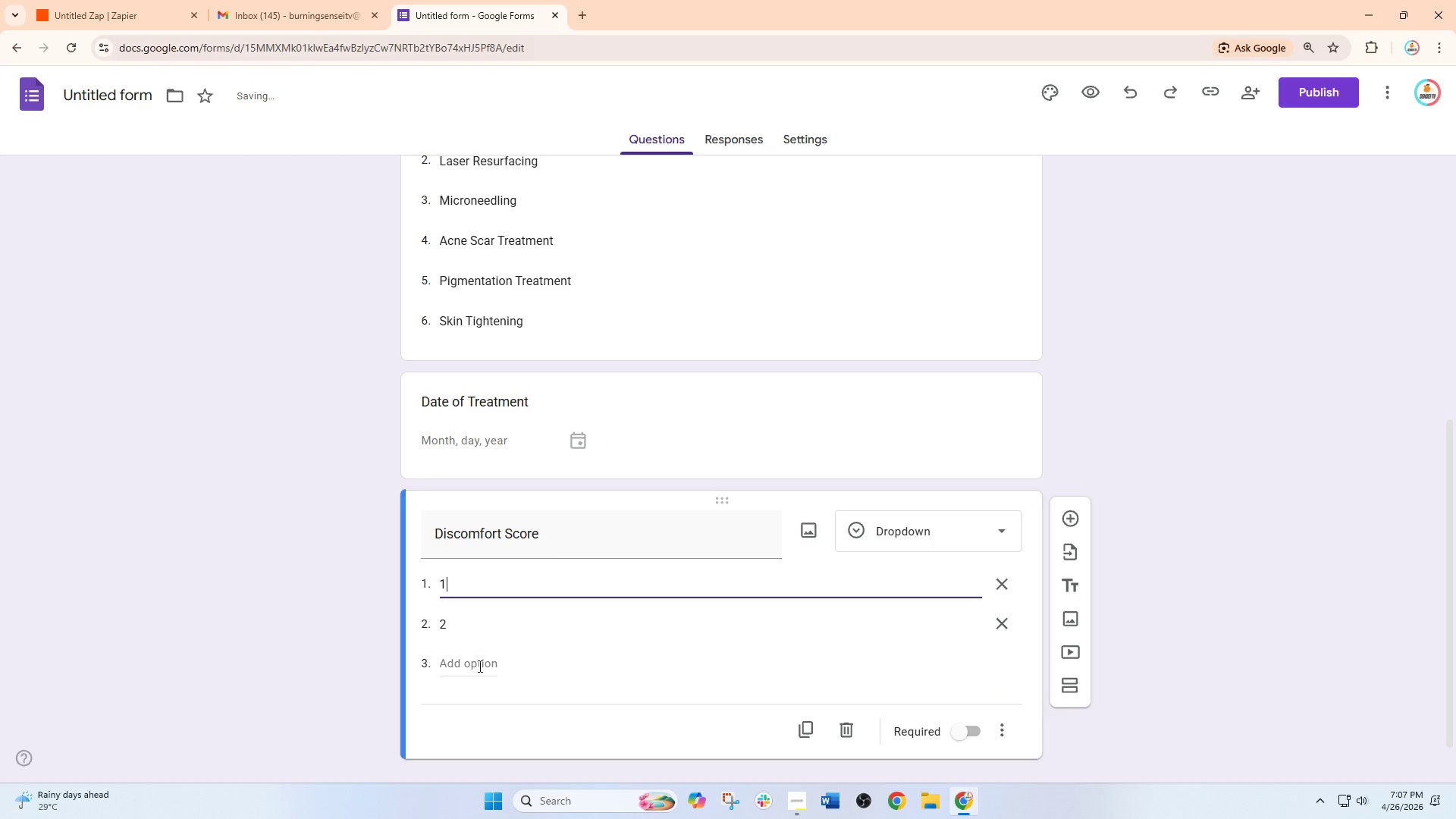 
left_click([479, 666])
 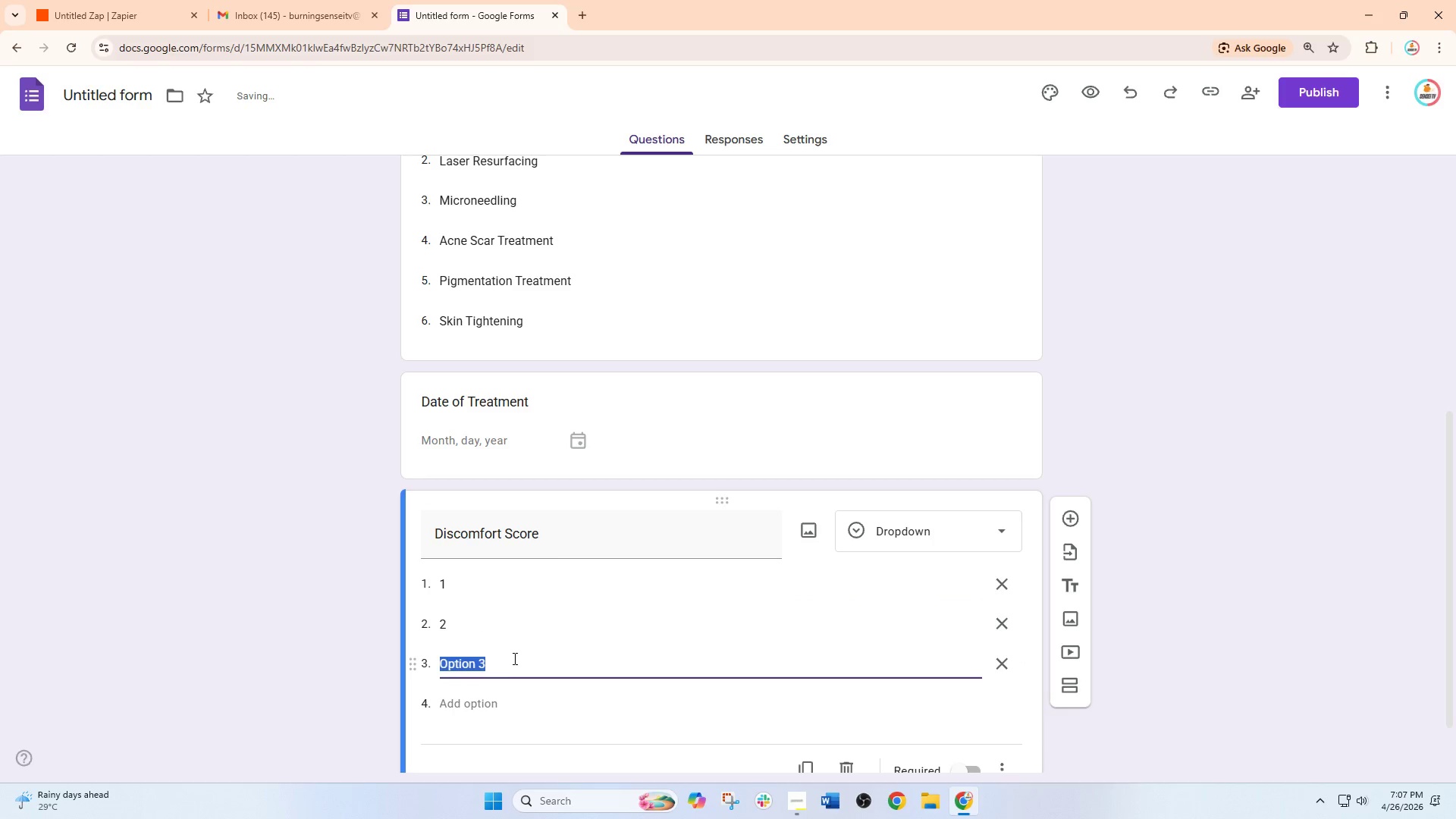 
left_click([499, 693])
 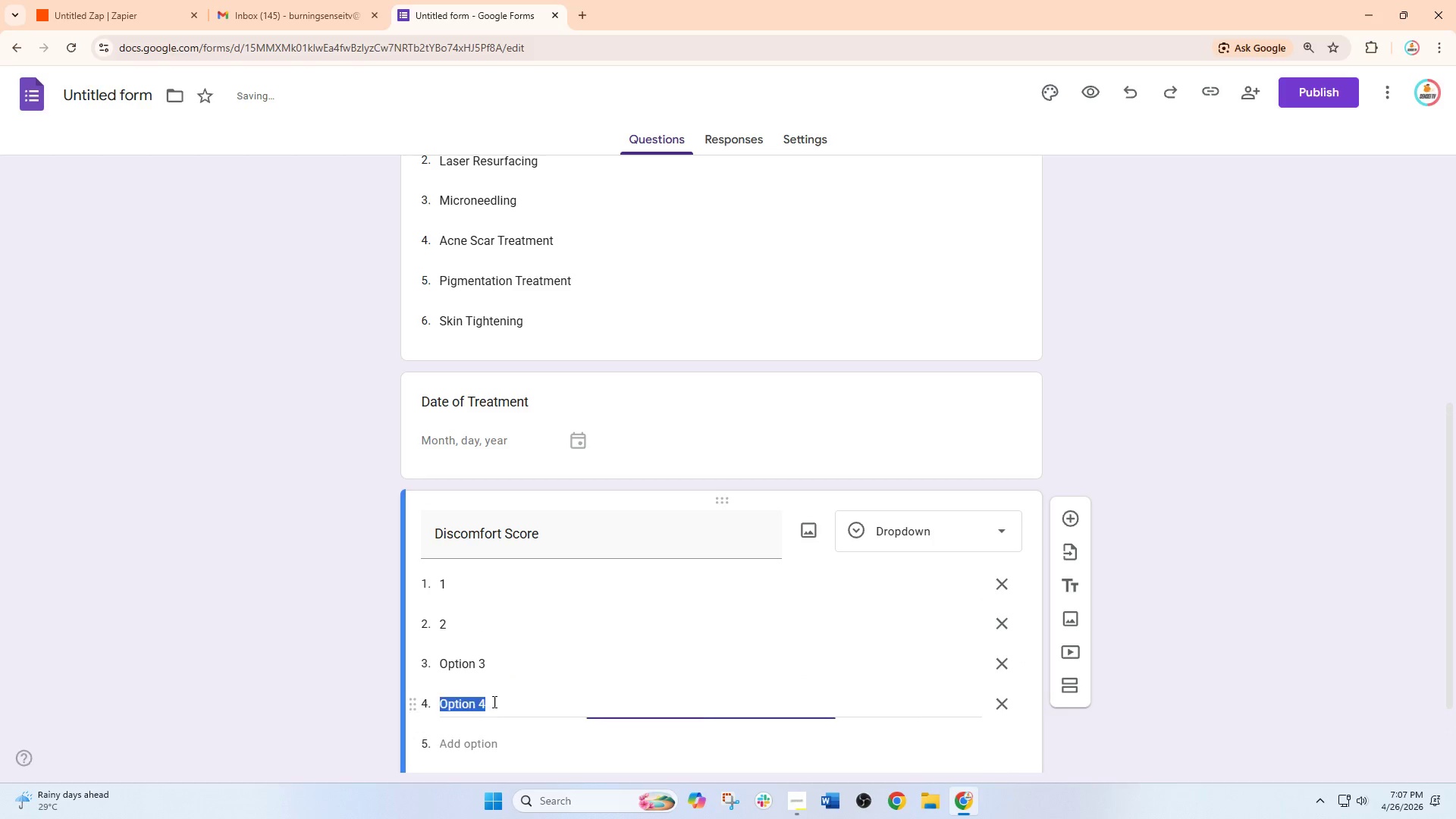 
scroll: coordinate [494, 696], scroll_direction: down, amount: 3.0
 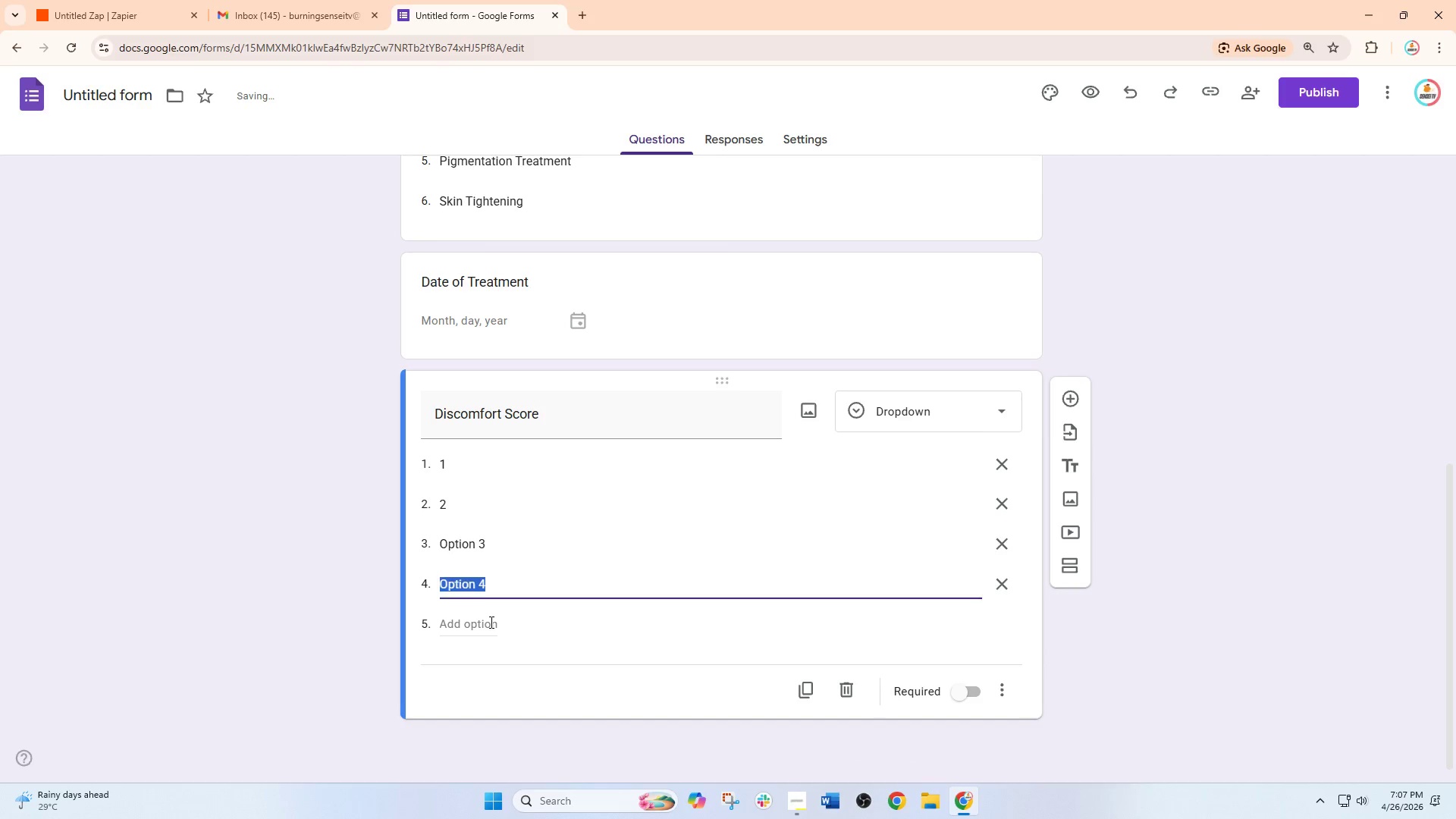 
left_click([490, 622])
 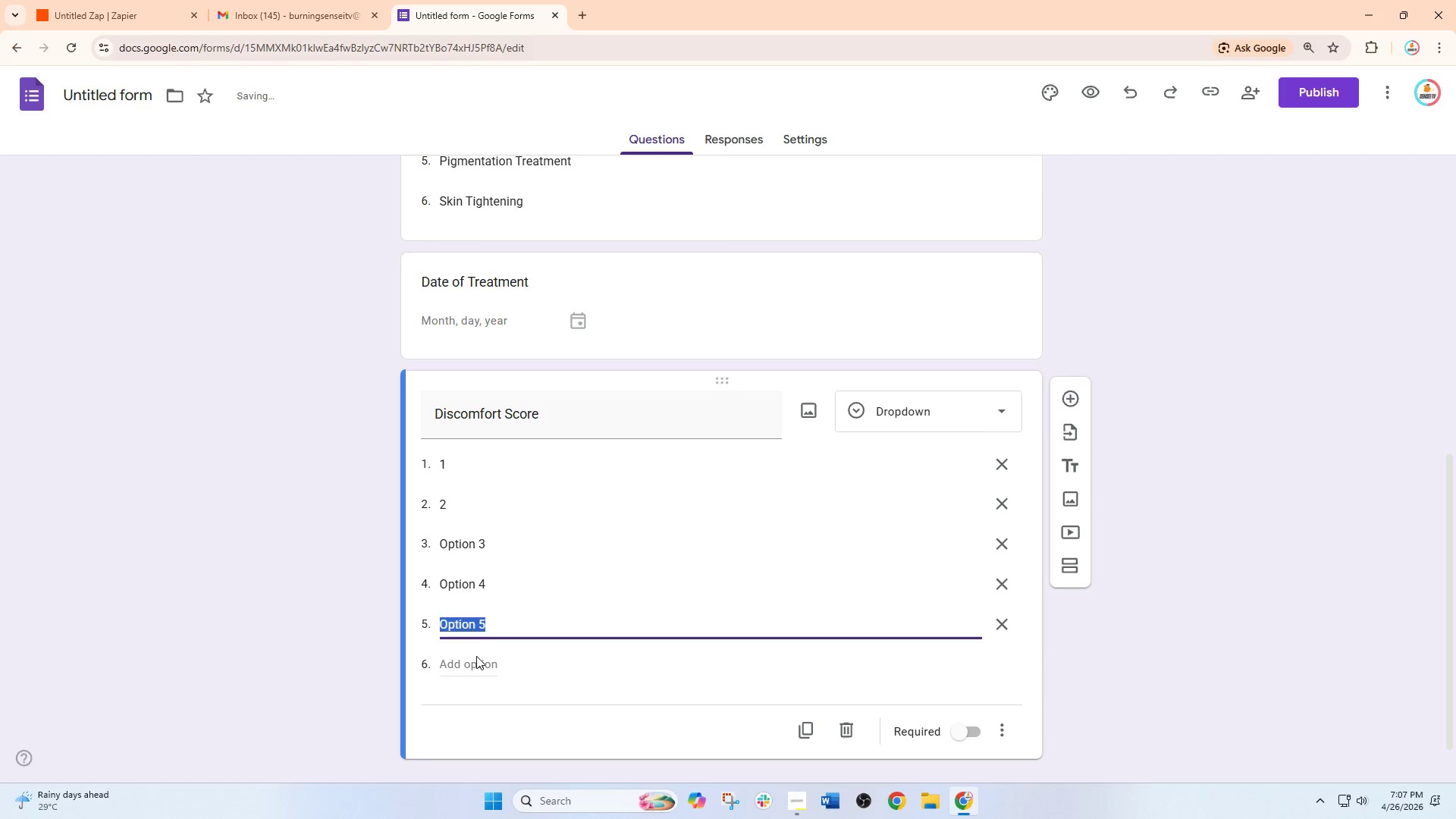 
left_click([476, 658])
 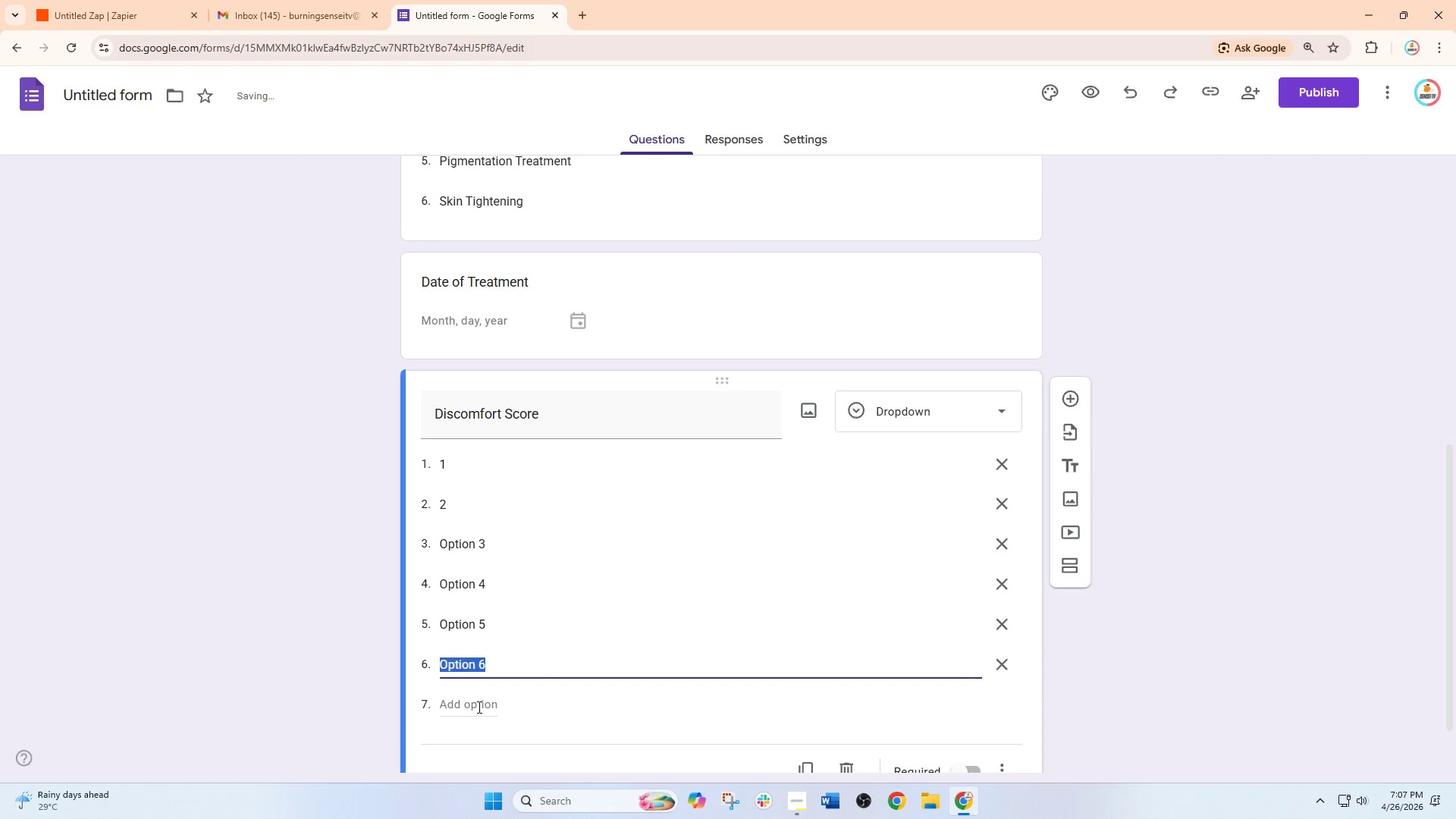 
left_click([478, 707])
 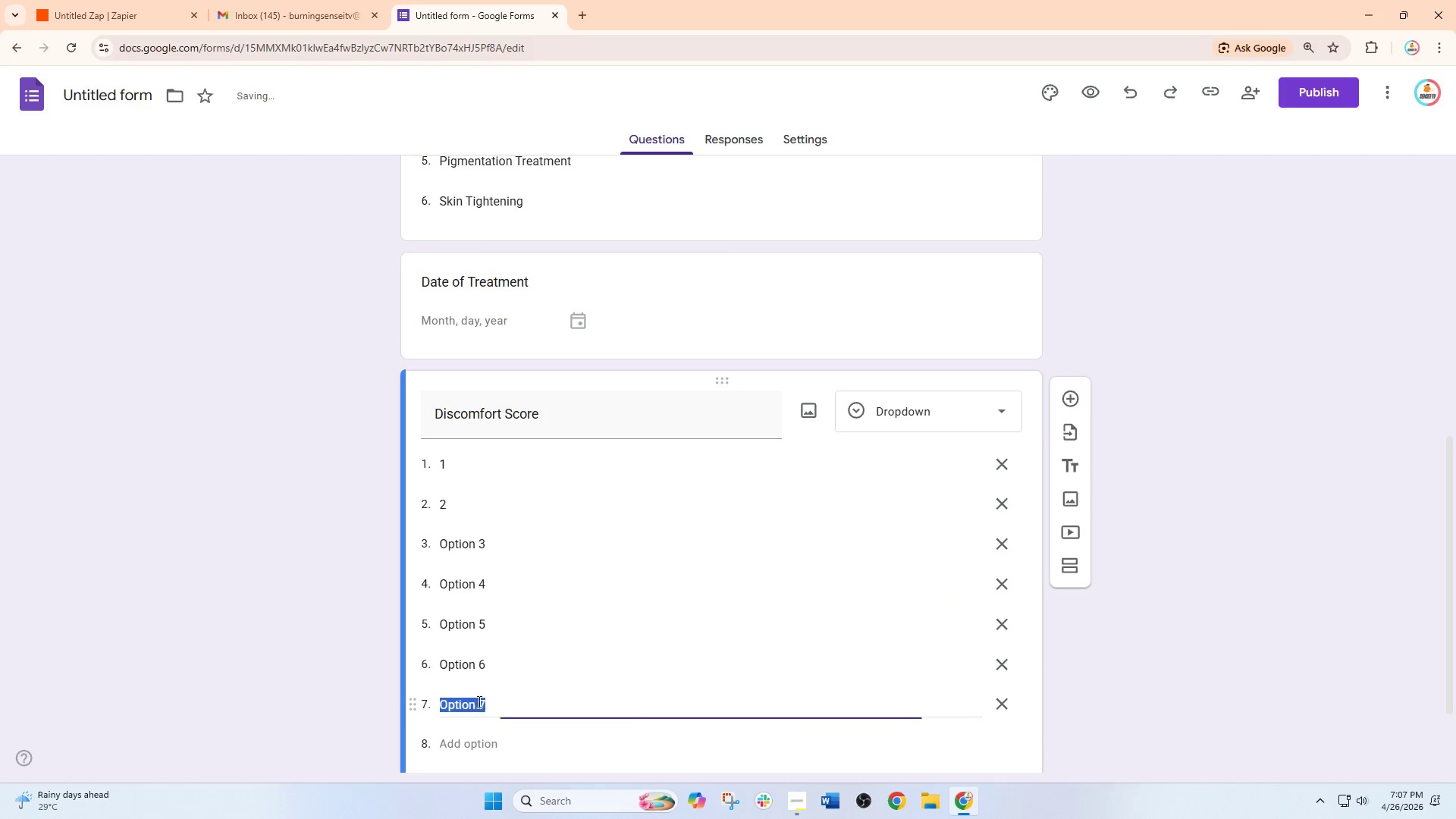 
scroll: coordinate [478, 698], scroll_direction: down, amount: 4.0
 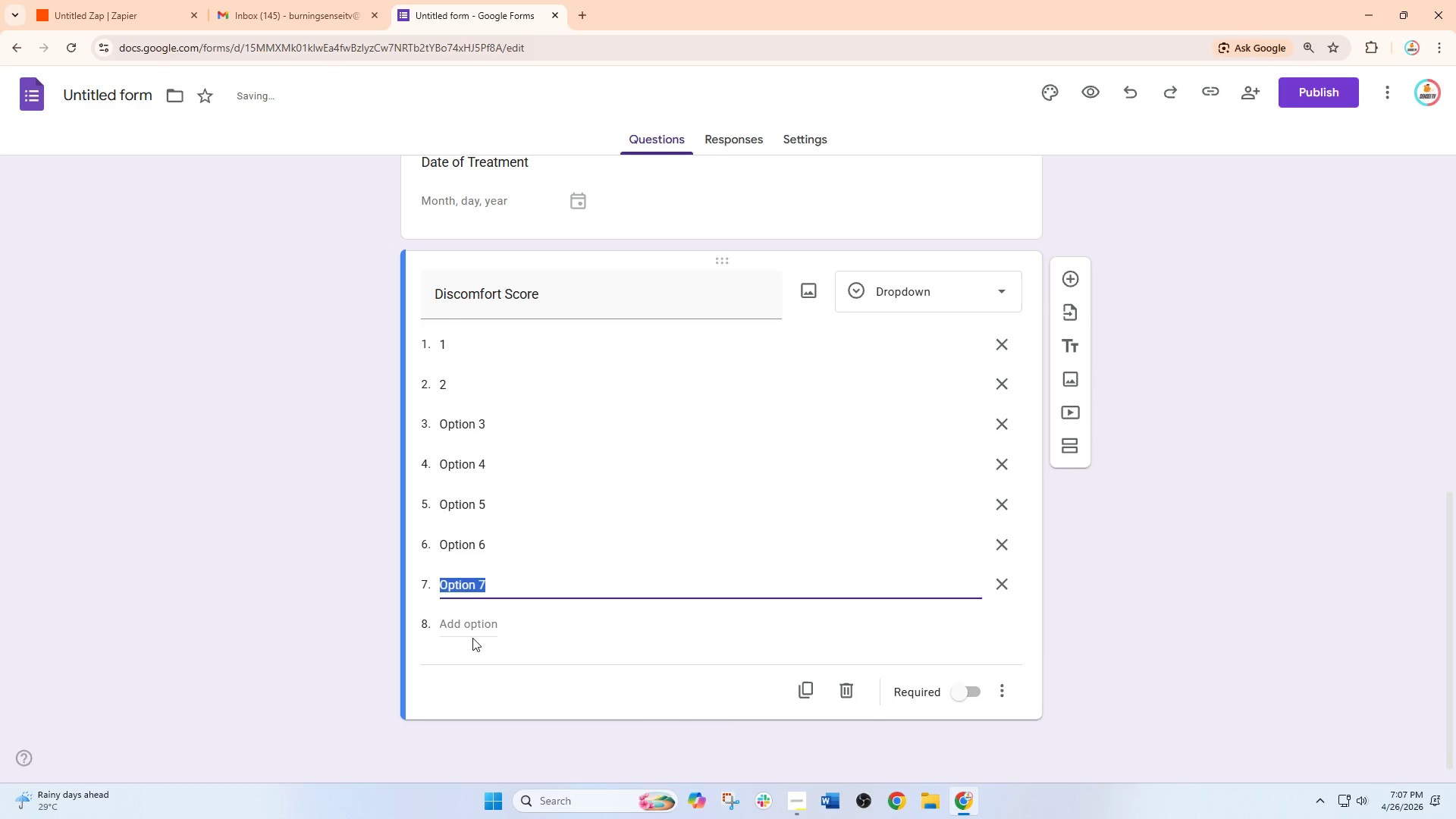 
left_click([472, 635])
 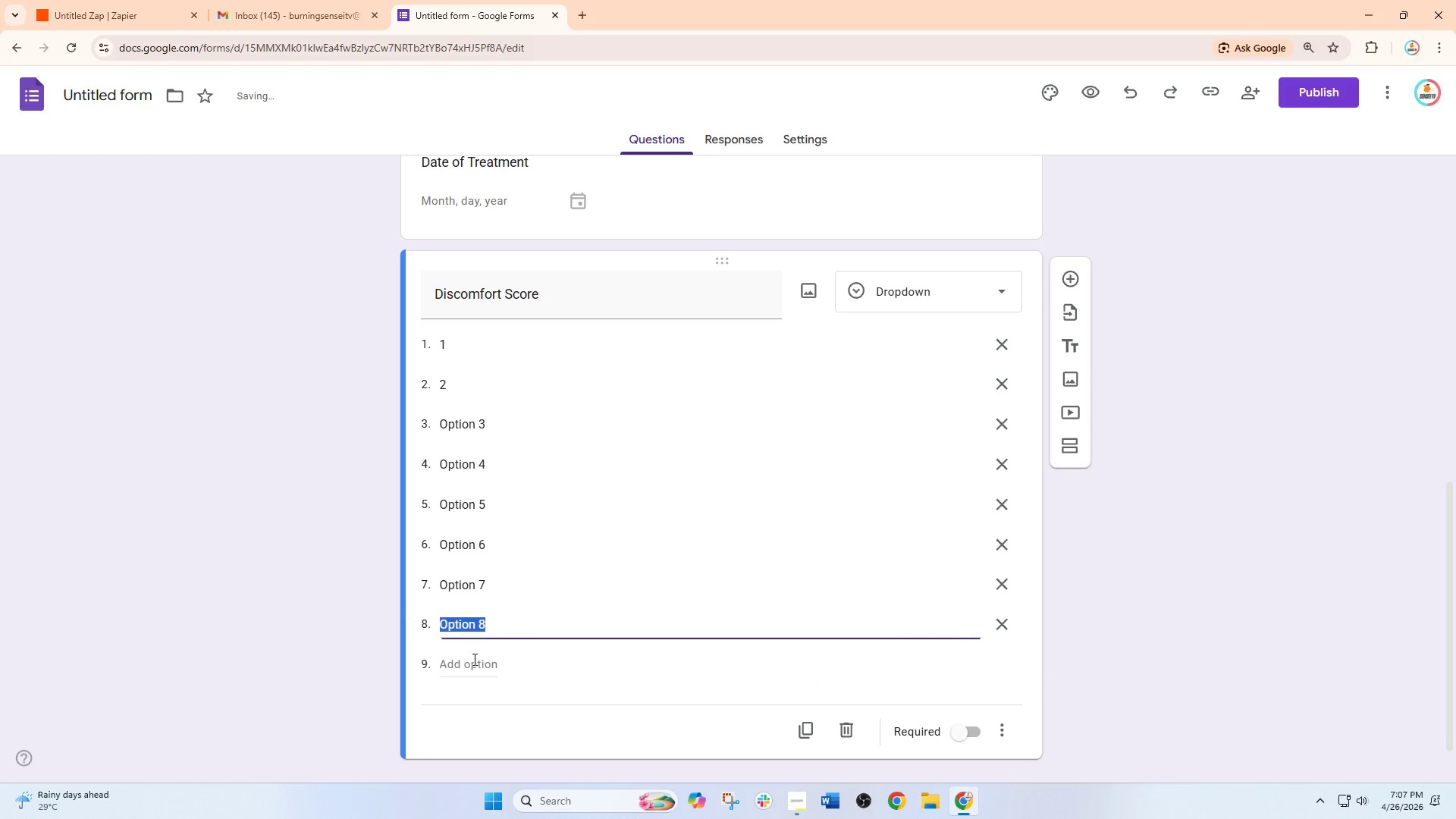 
left_click([473, 663])
 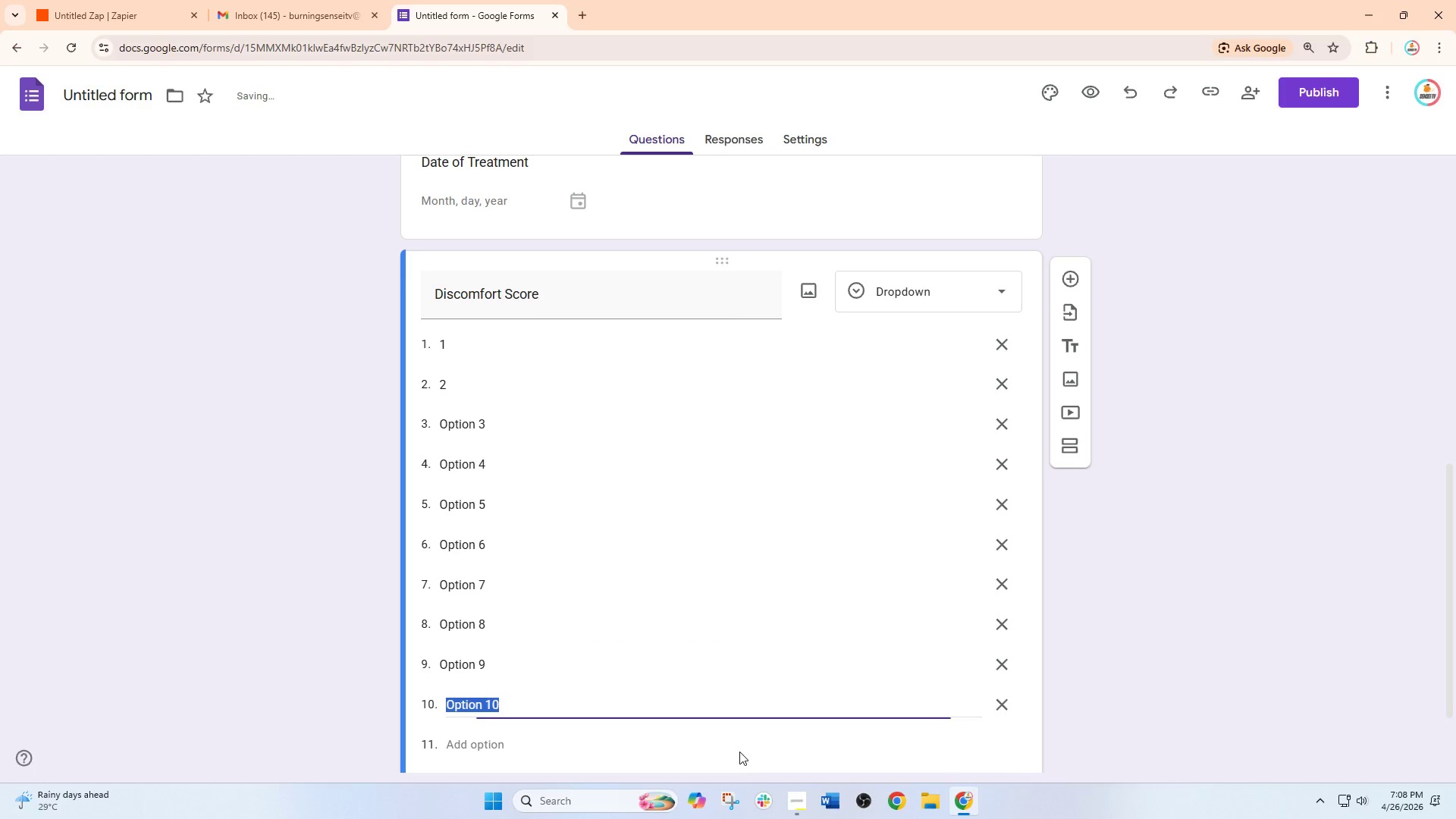 
left_click([801, 805])